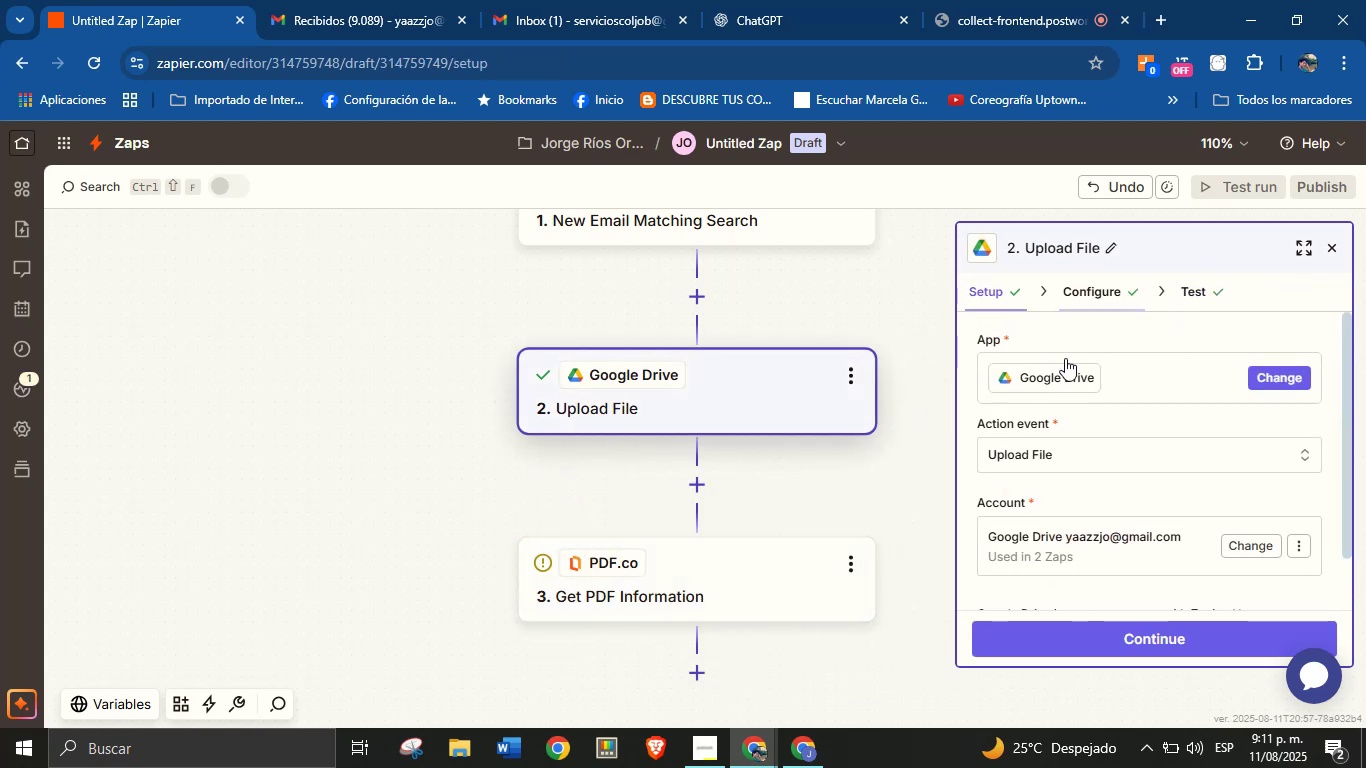 
scroll: coordinate [1145, 491], scroll_direction: down, amount: 5.0
 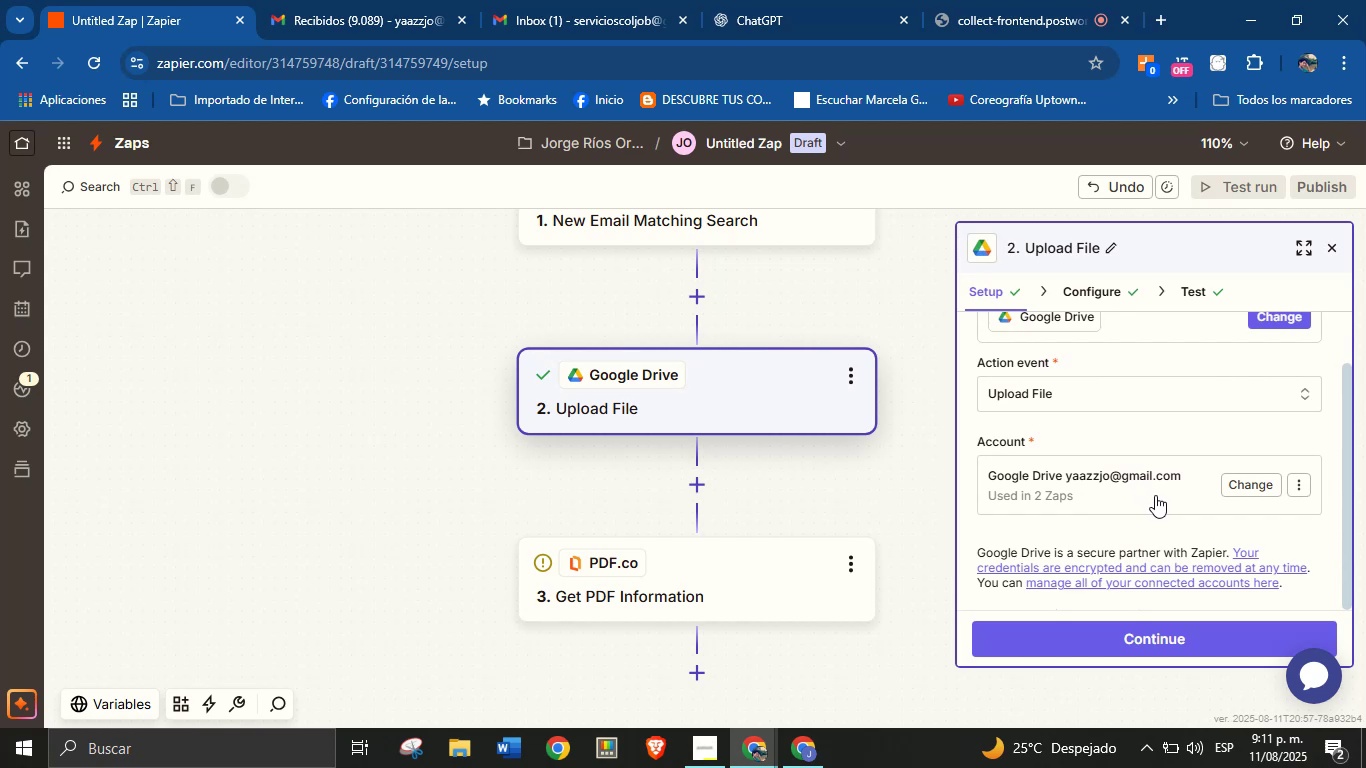 
scroll: coordinate [1151, 497], scroll_direction: up, amount: 2.0
 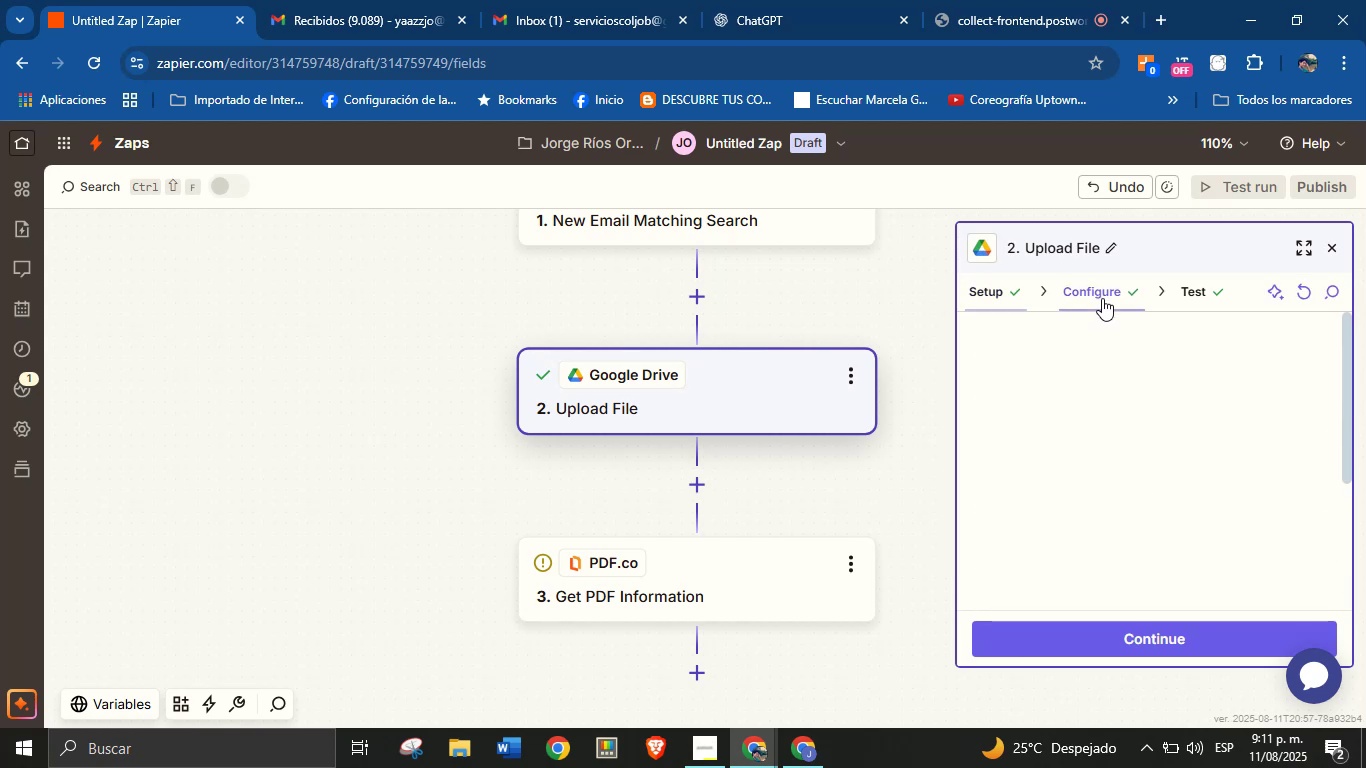 
scroll: coordinate [1126, 420], scroll_direction: down, amount: 6.0
 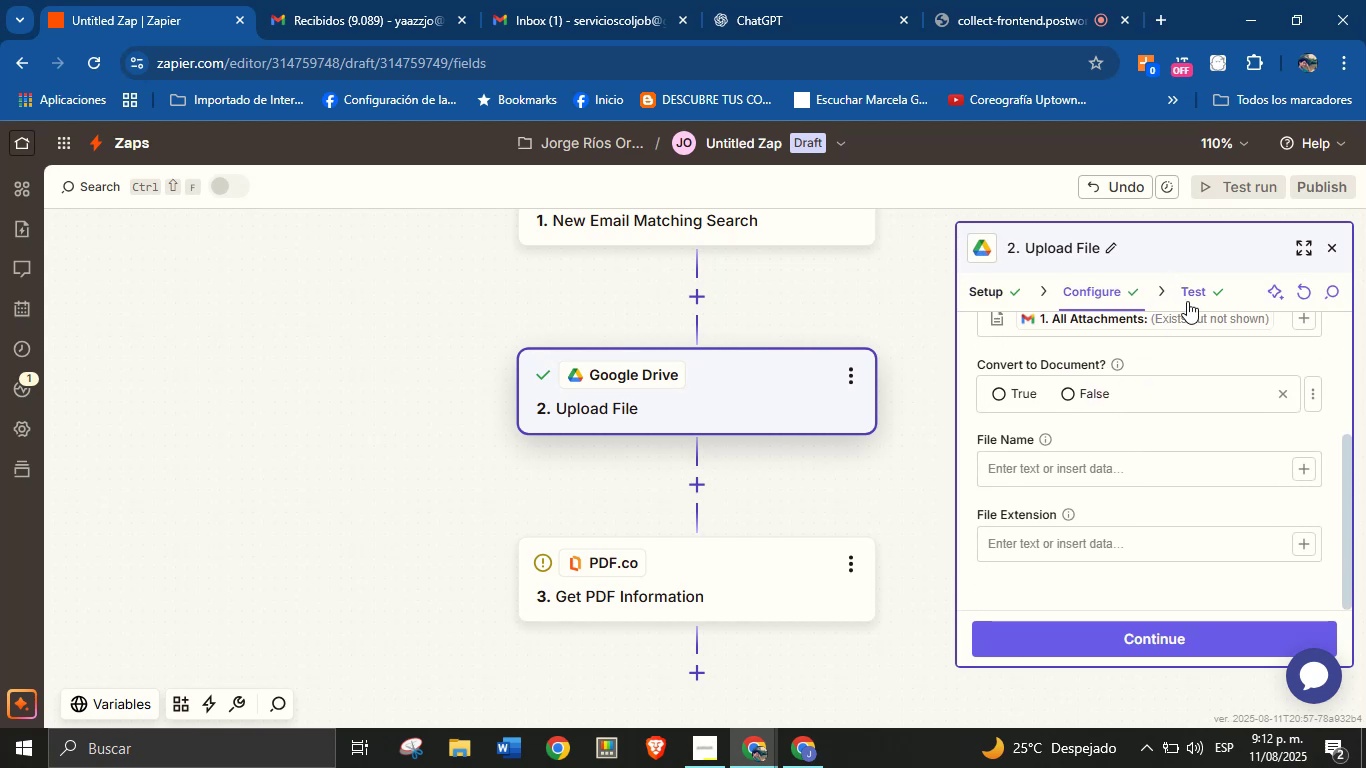 
left_click([1187, 301])
 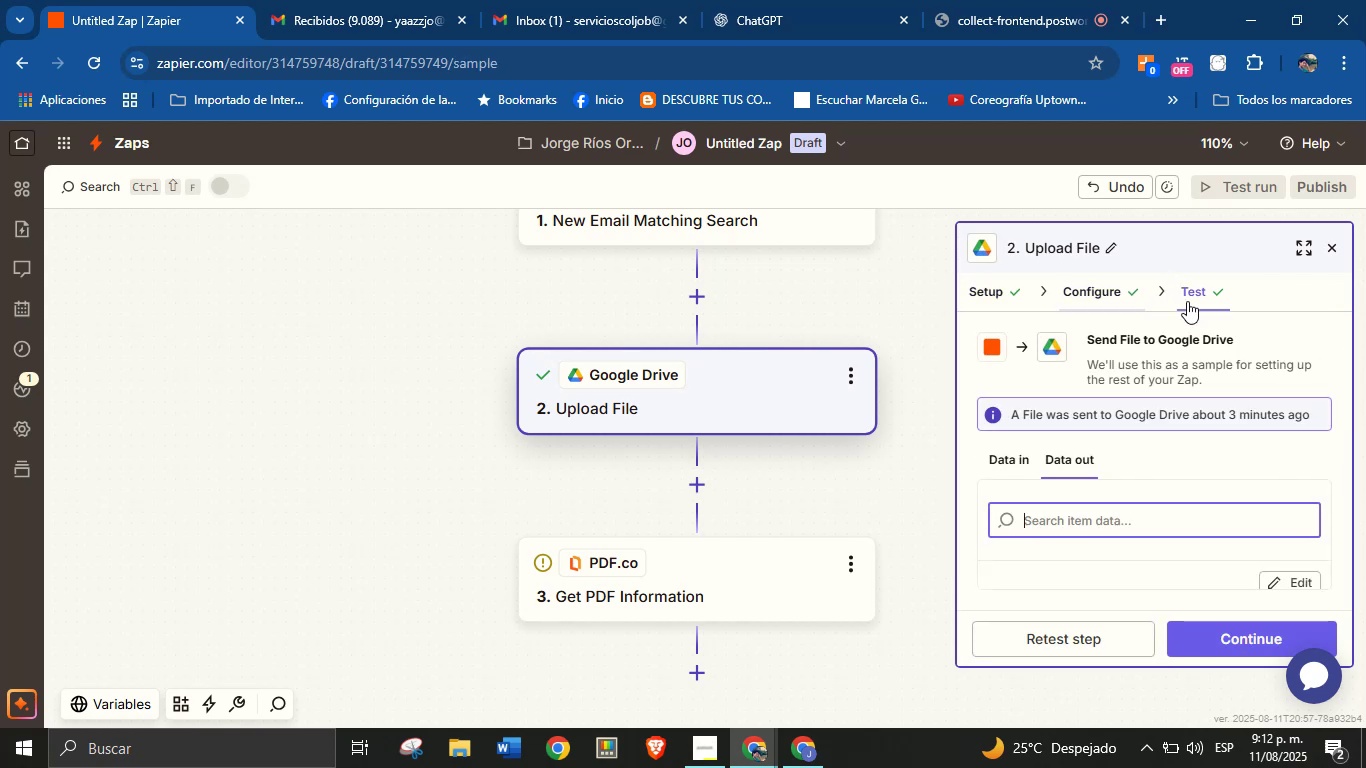 
scroll: coordinate [1143, 414], scroll_direction: down, amount: 2.0
 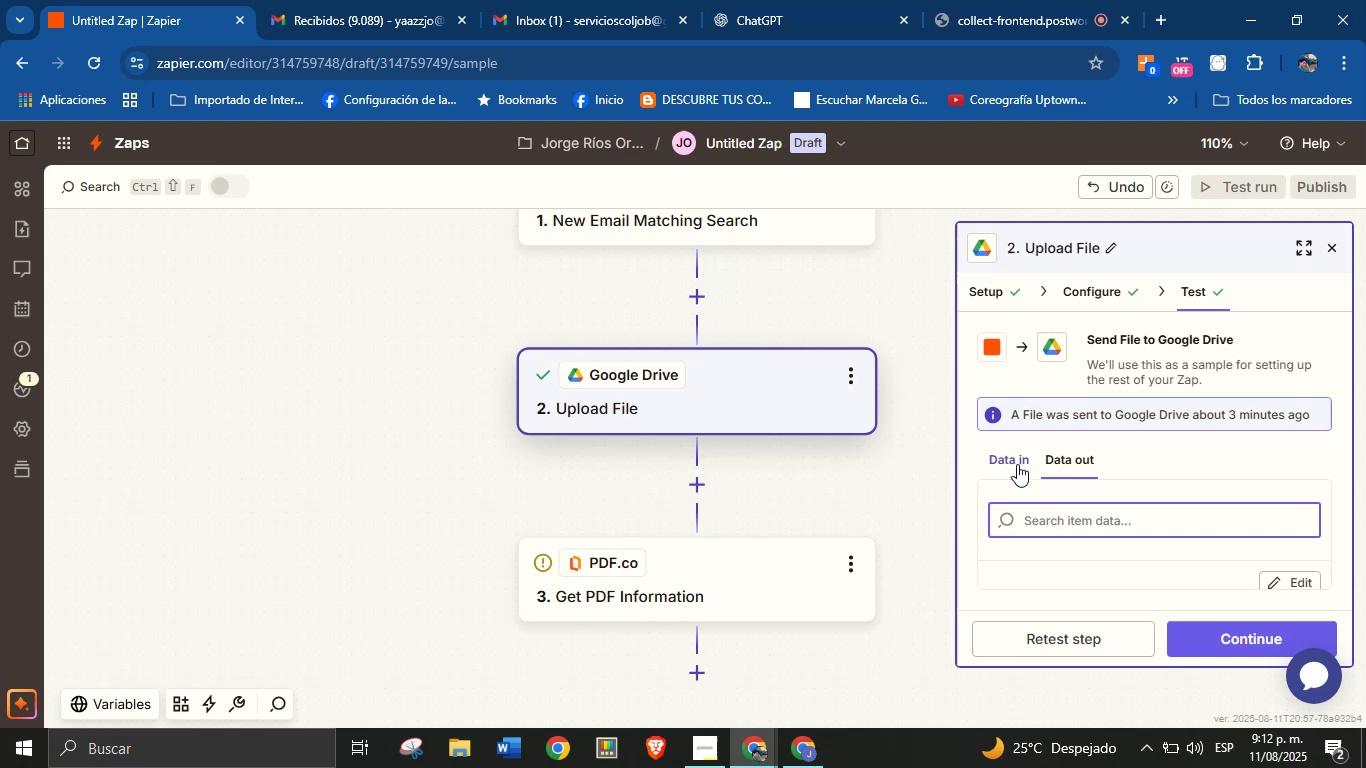 
left_click([1062, 461])
 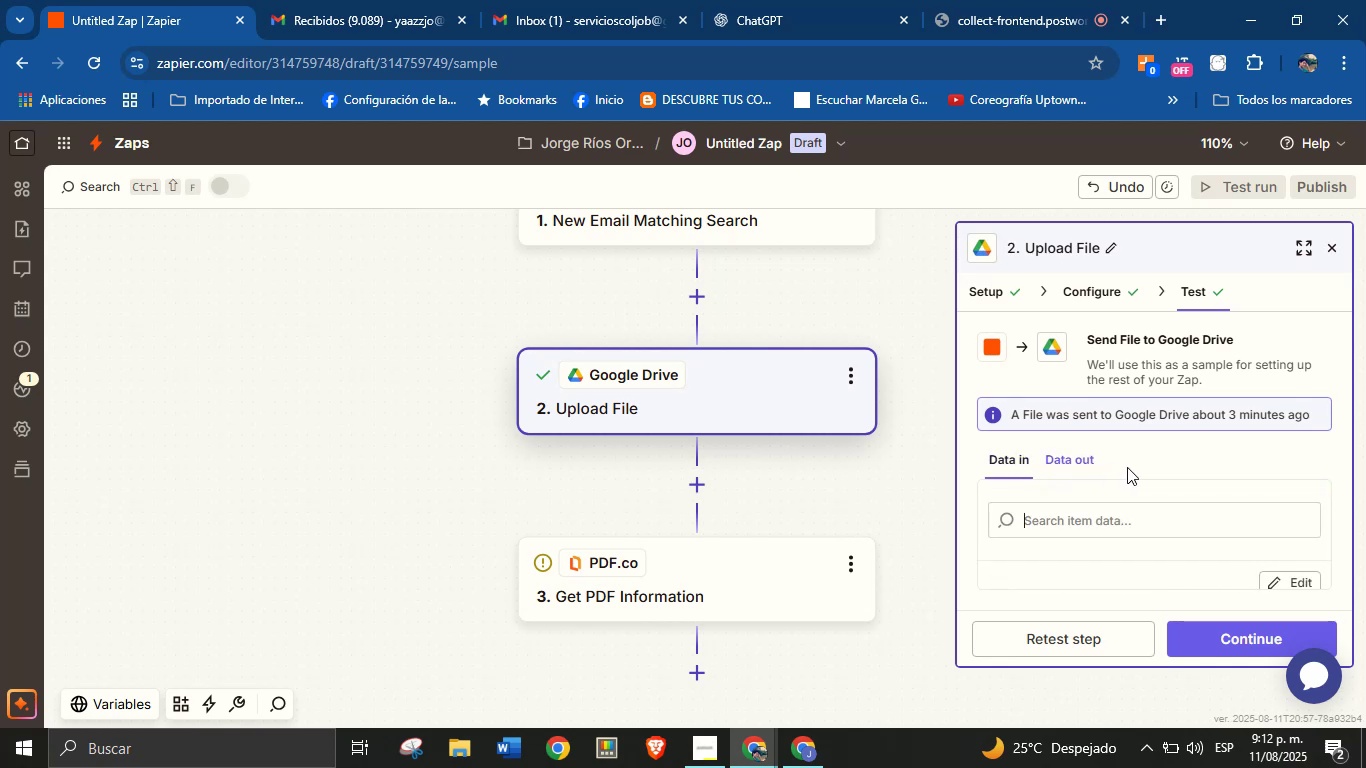 
scroll: coordinate [1180, 562], scroll_direction: down, amount: 3.0
 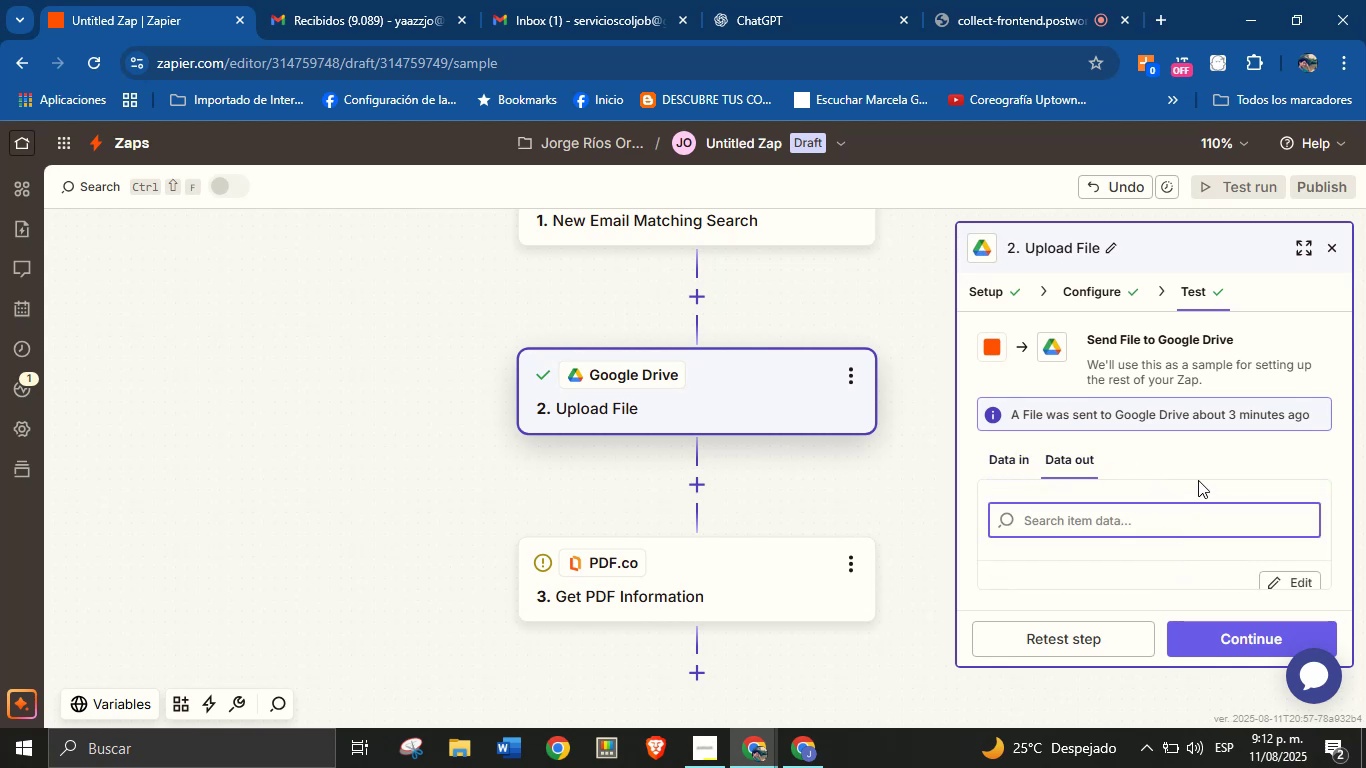 
left_click([1200, 460])
 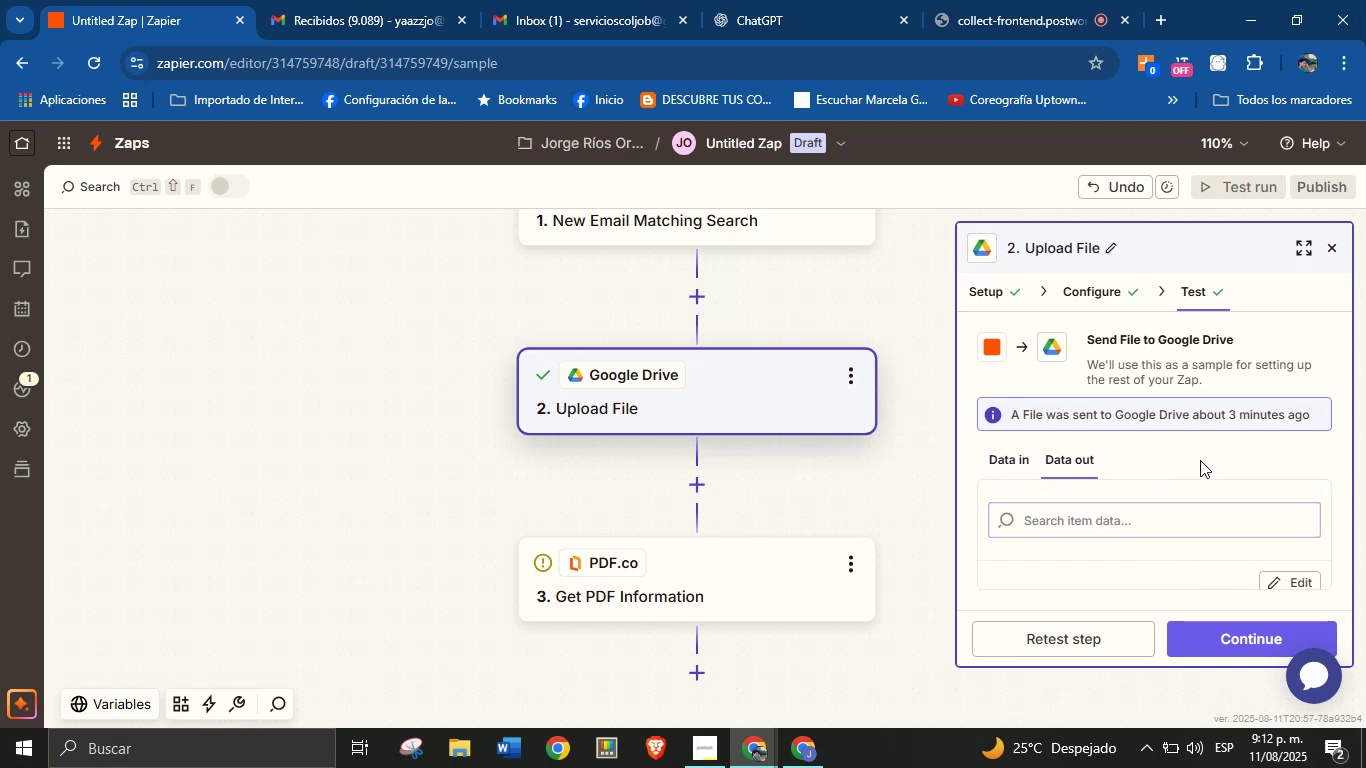 
scroll: coordinate [1184, 584], scroll_direction: down, amount: 3.0
 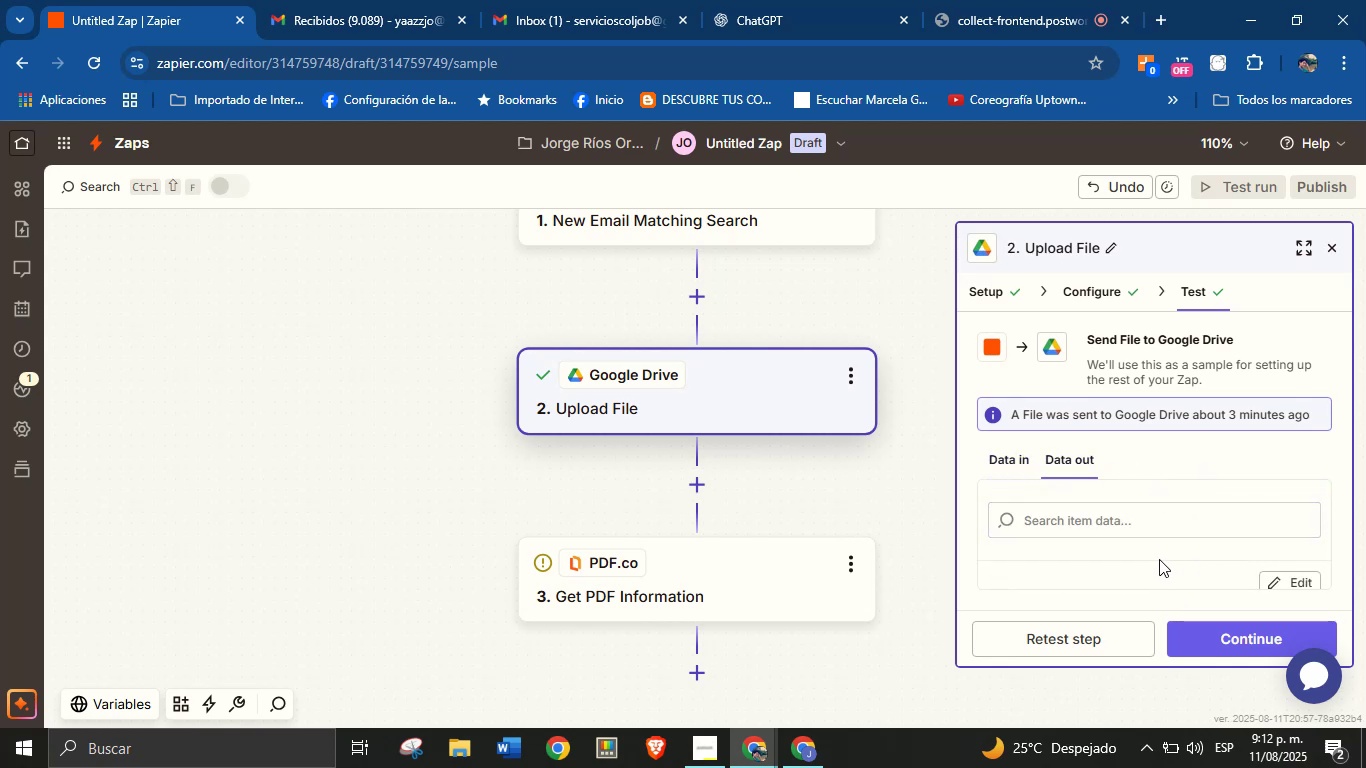 
left_click([1160, 554])
 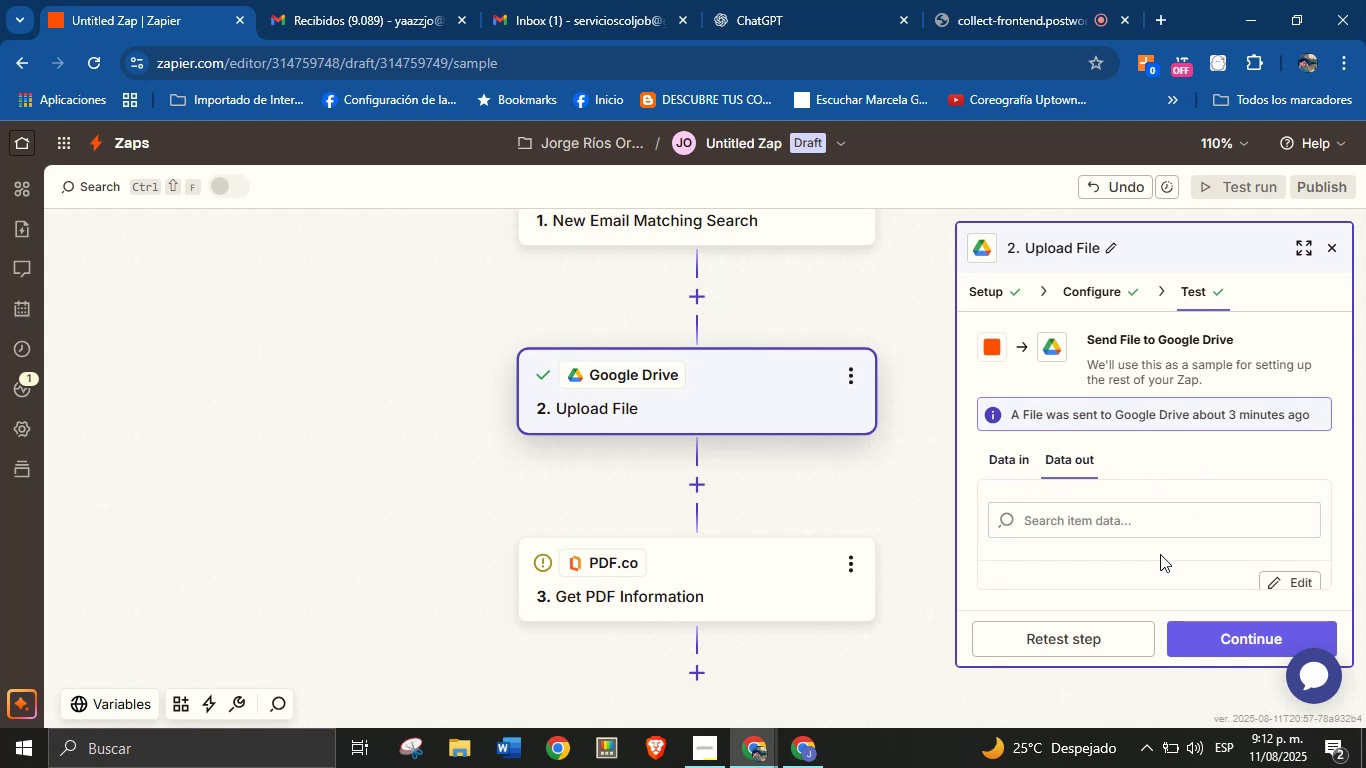 
scroll: coordinate [1127, 577], scroll_direction: down, amount: 11.0
 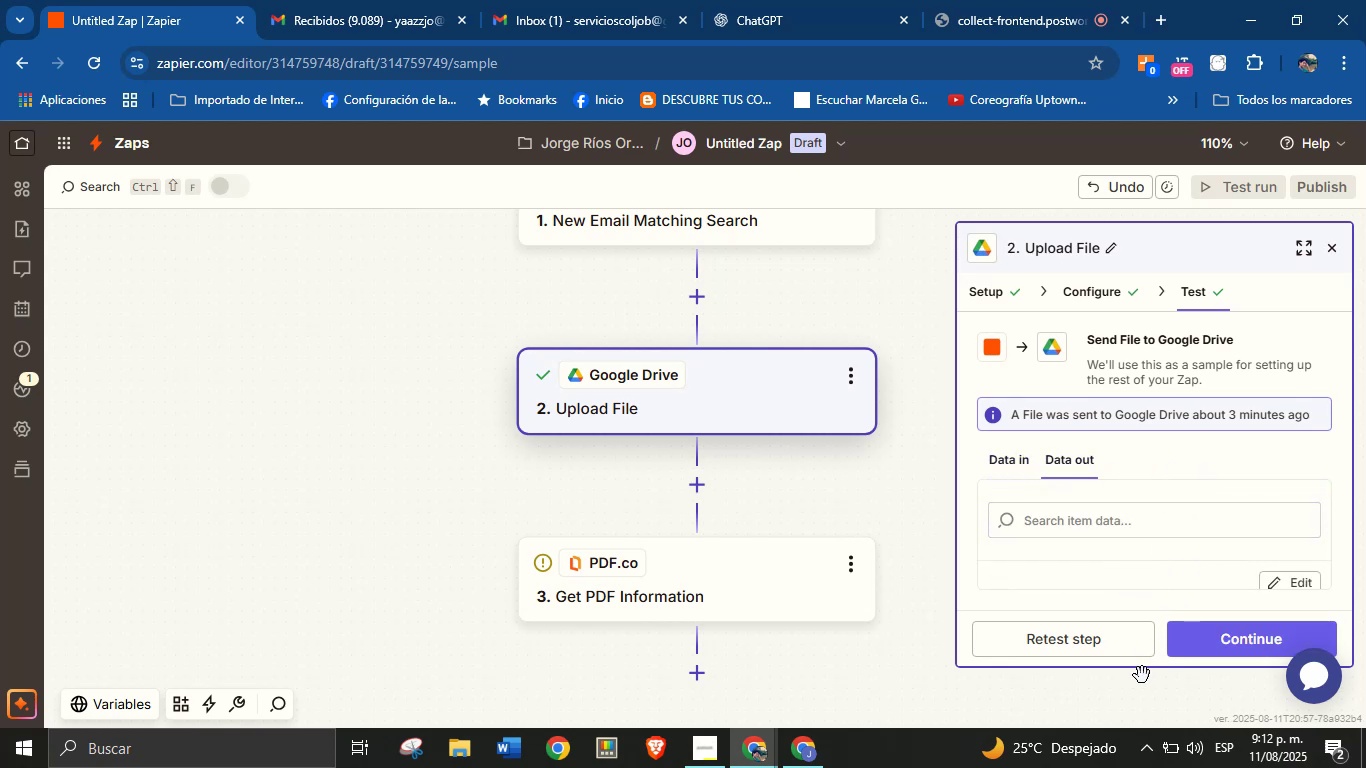 
left_click([1150, 667])
 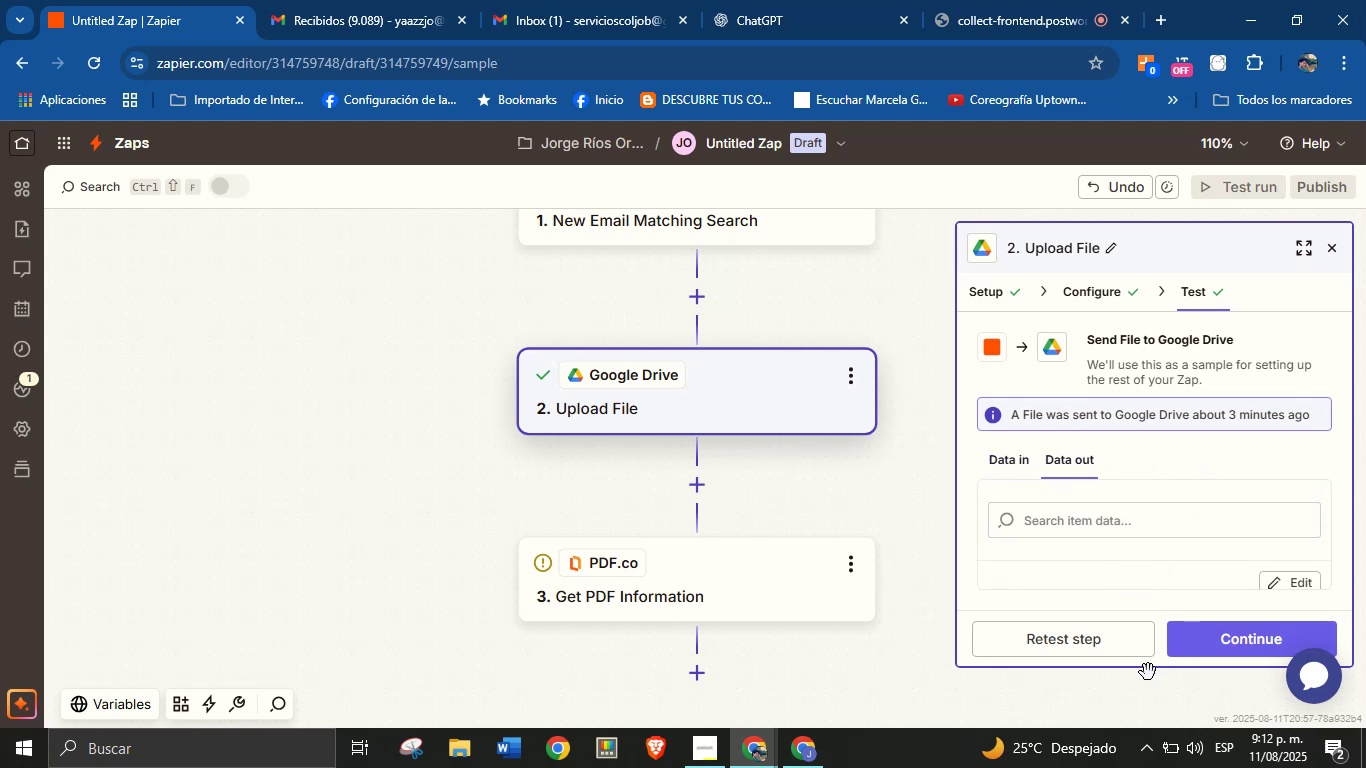 
left_click_drag(start_coordinate=[1148, 669], to_coordinate=[1148, 687])
 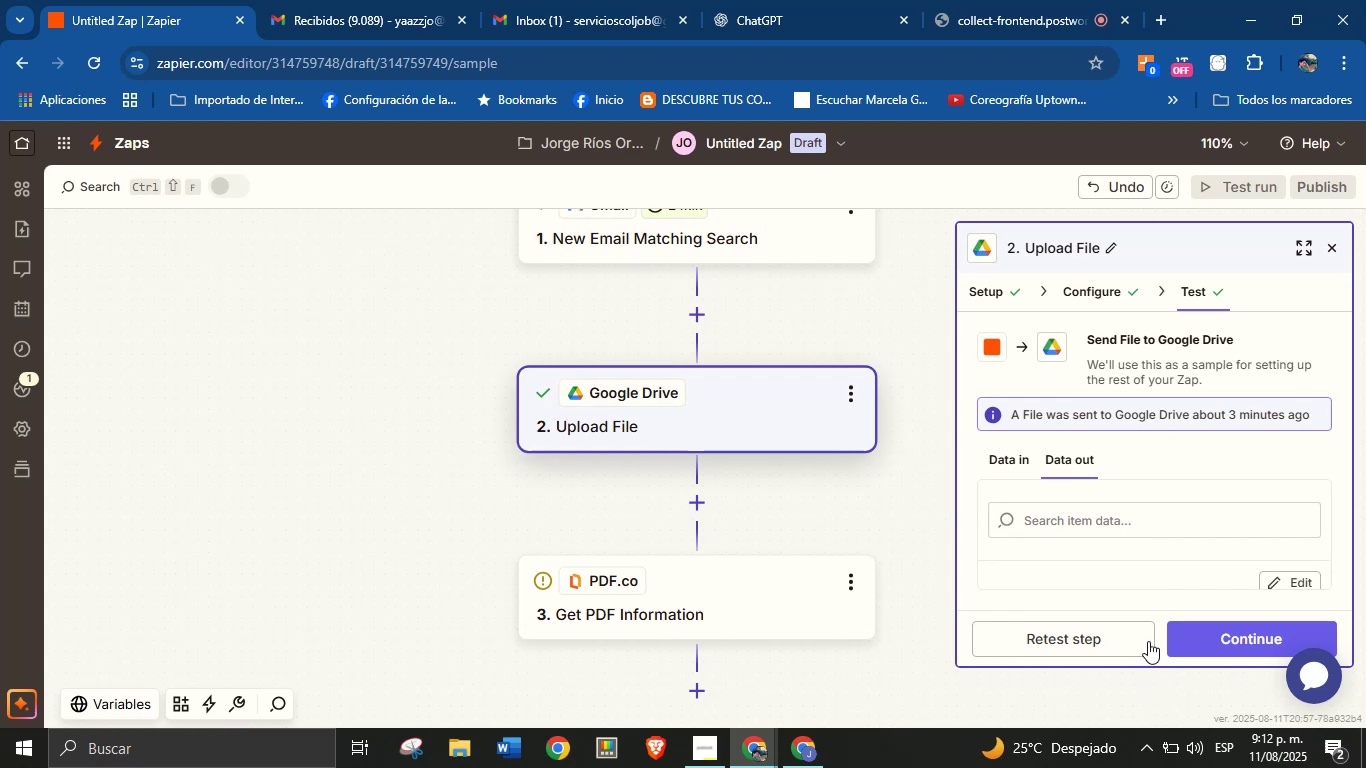 
scroll: coordinate [1148, 487], scroll_direction: down, amount: 3.0
 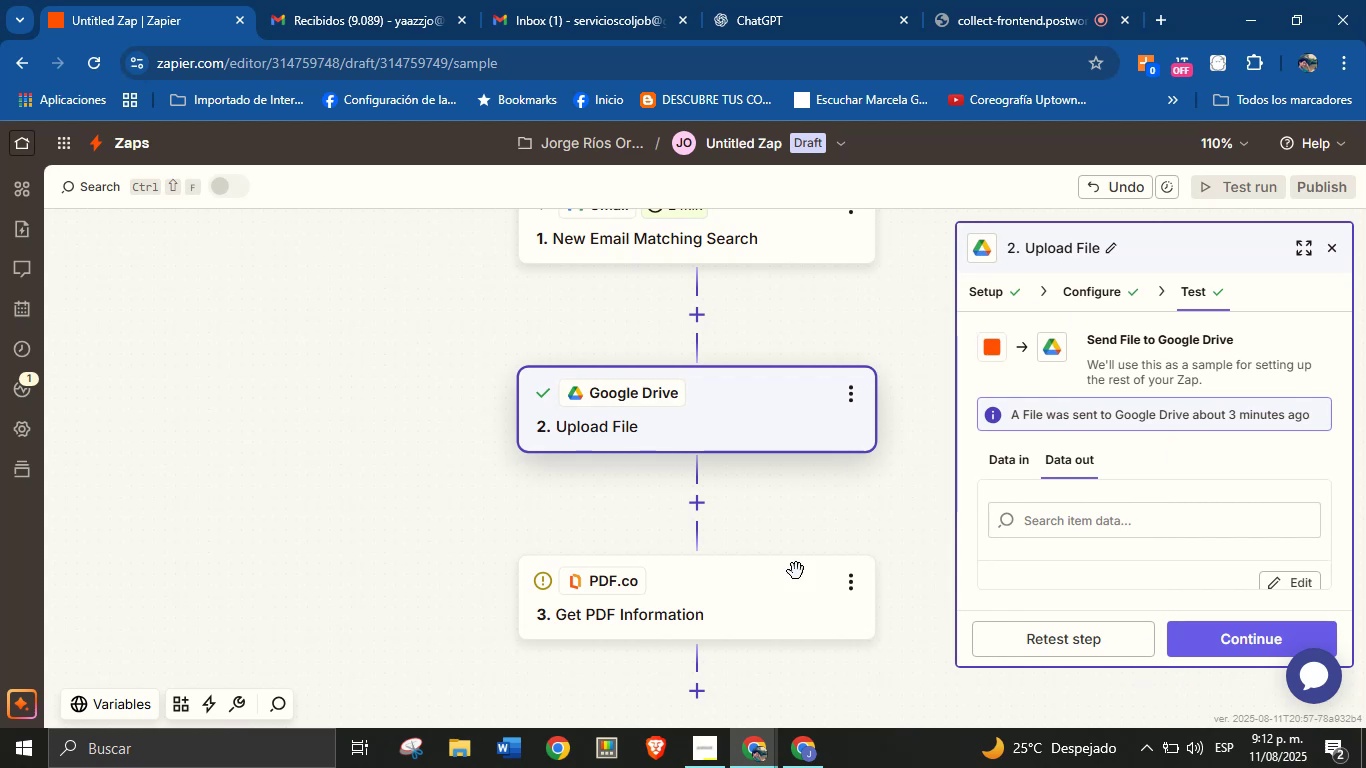 
left_click([719, 591])
 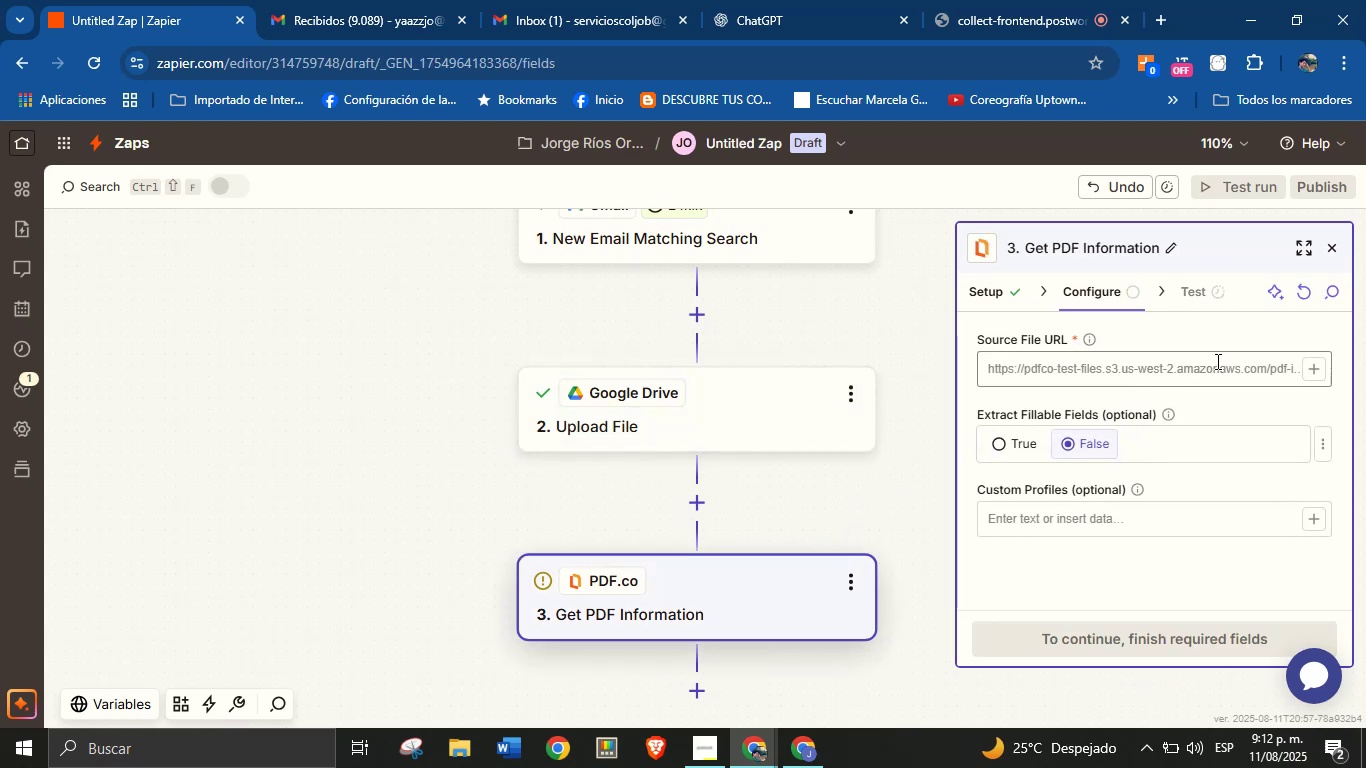 
left_click([1313, 372])
 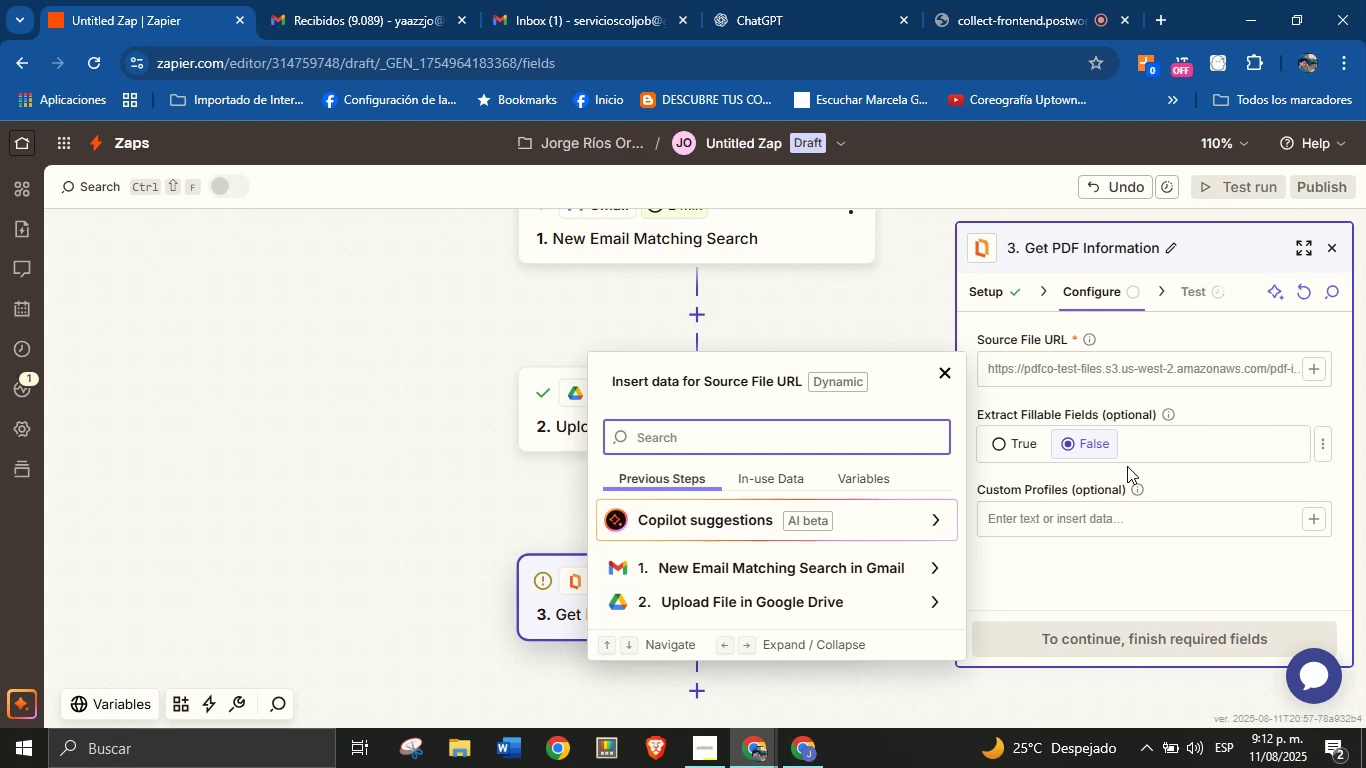 
wait(12.23)
 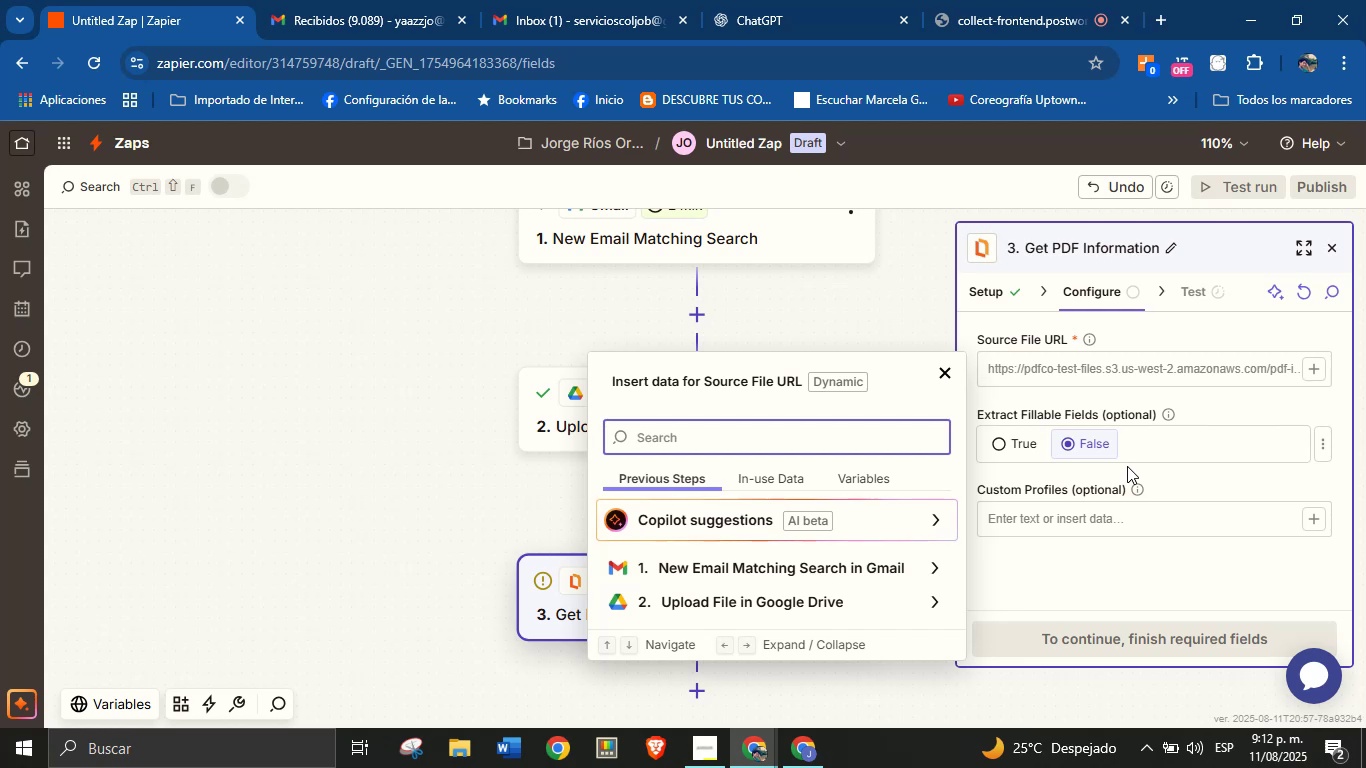 
scroll: coordinate [862, 562], scroll_direction: down, amount: 2.0
 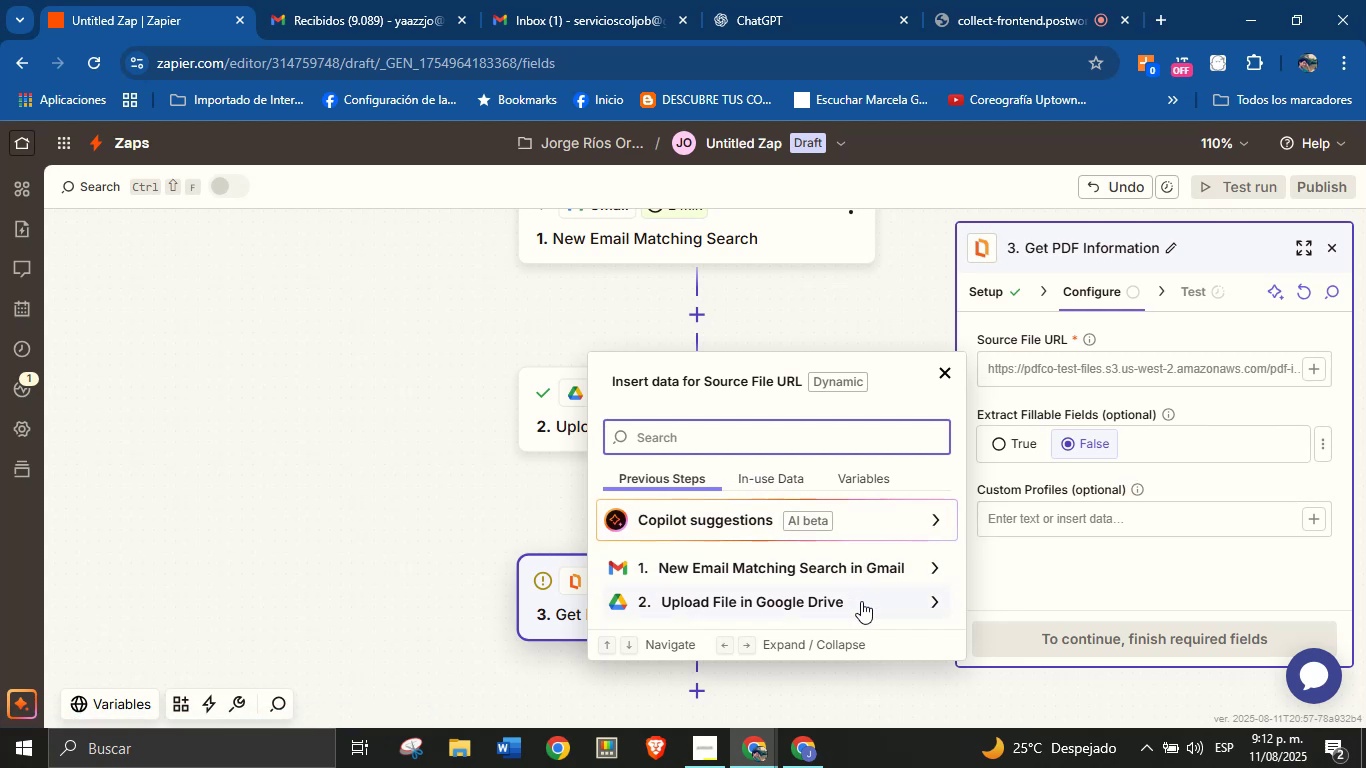 
left_click([861, 604])
 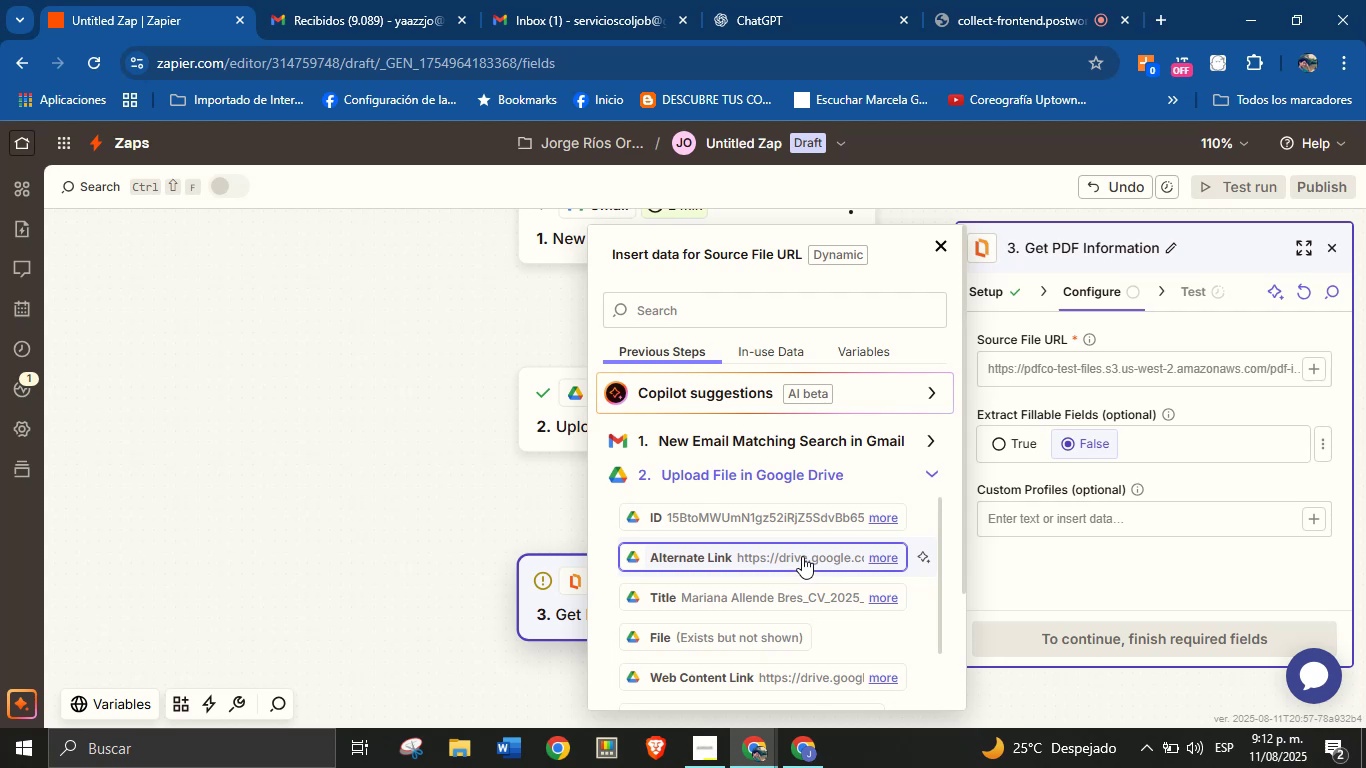 
left_click([797, 675])
 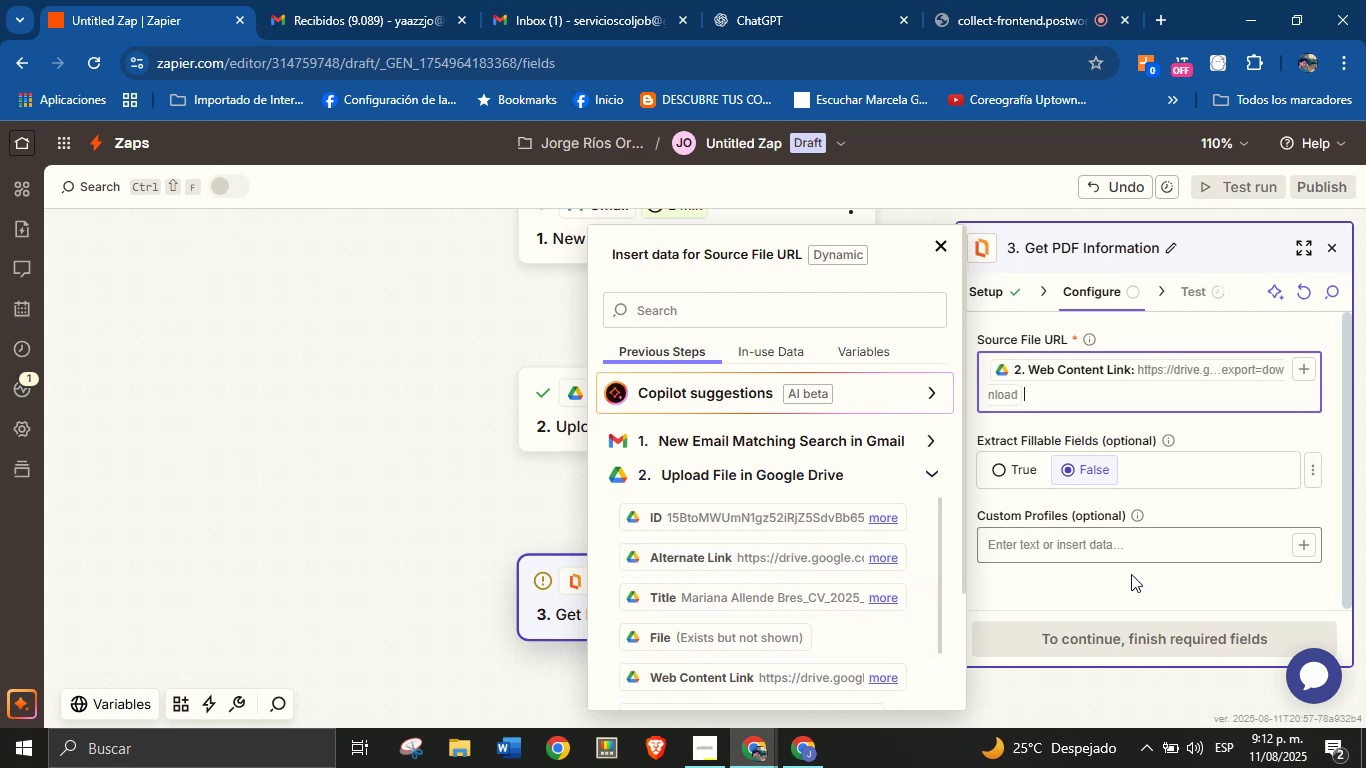 
left_click([1128, 588])
 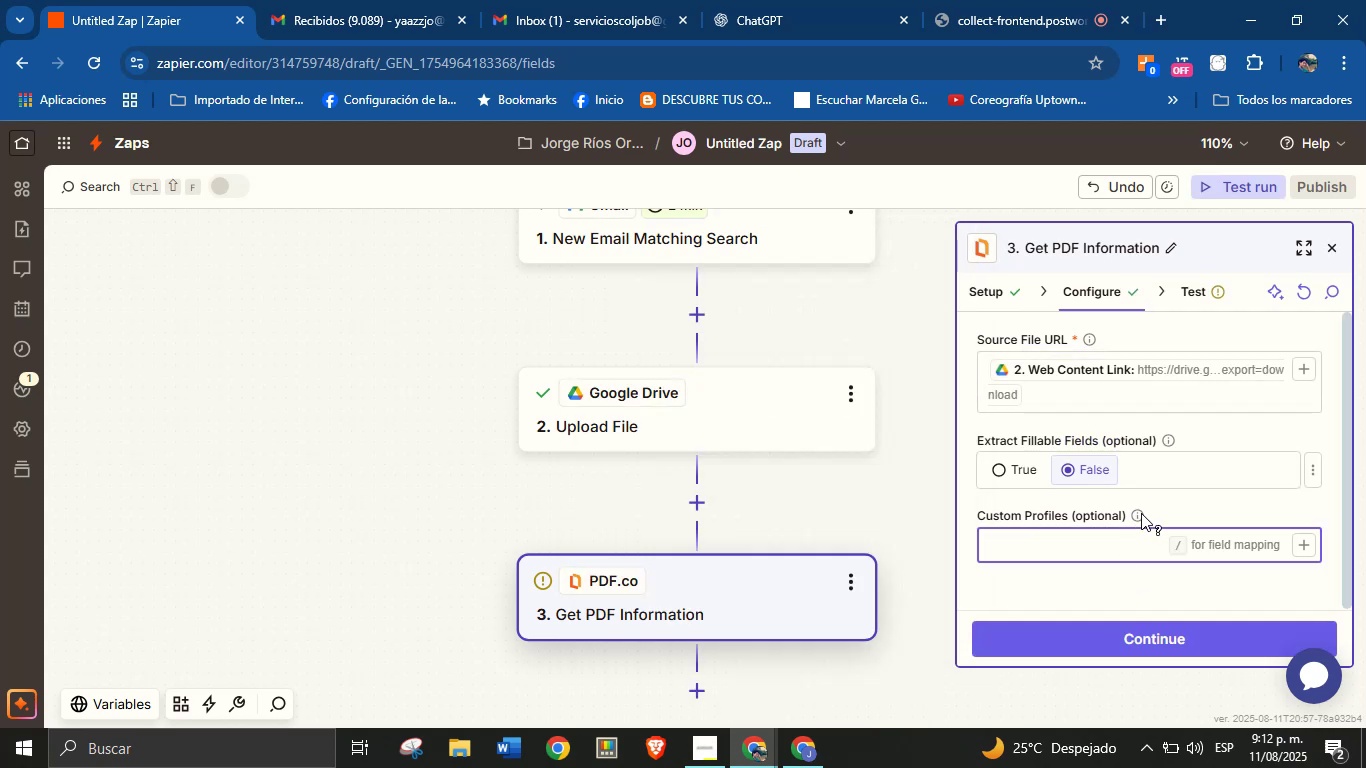 
left_click([1172, 498])
 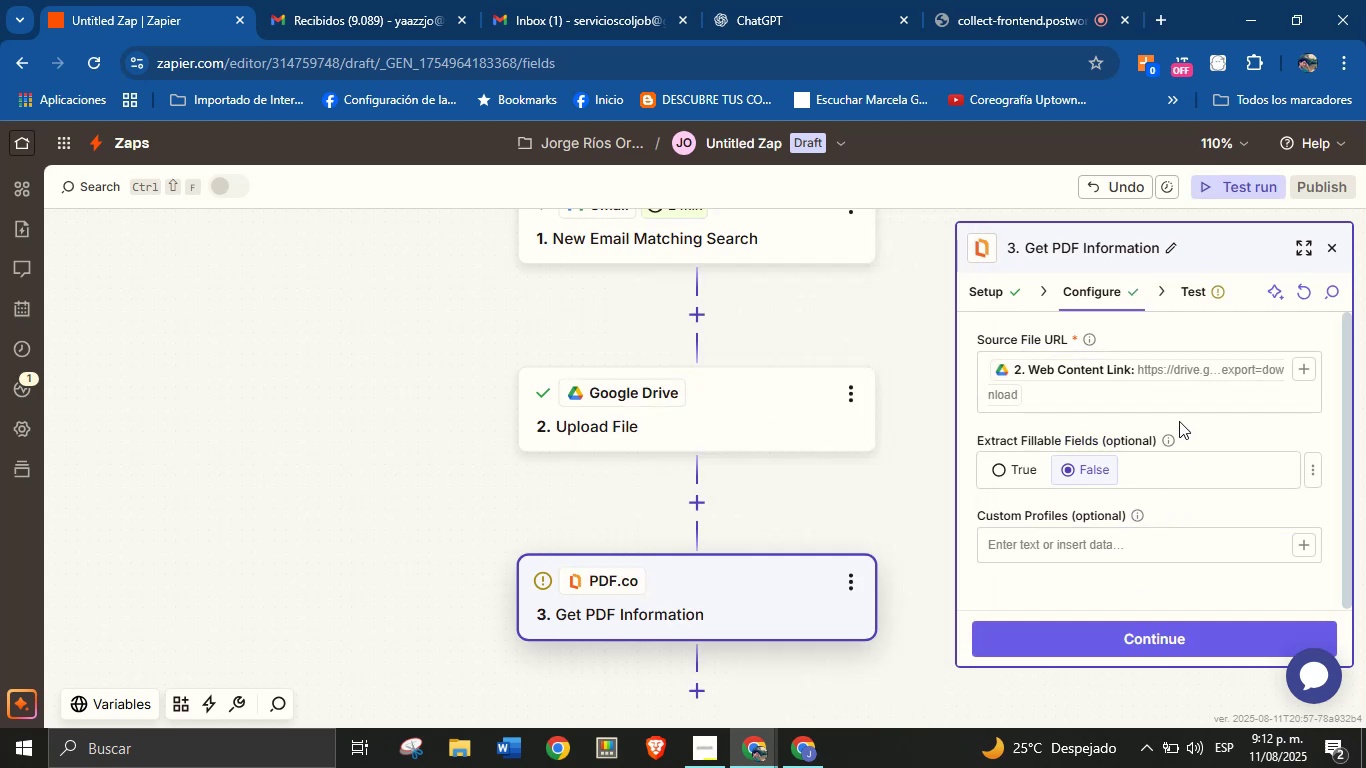 
scroll: coordinate [1179, 421], scroll_direction: down, amount: 1.0
 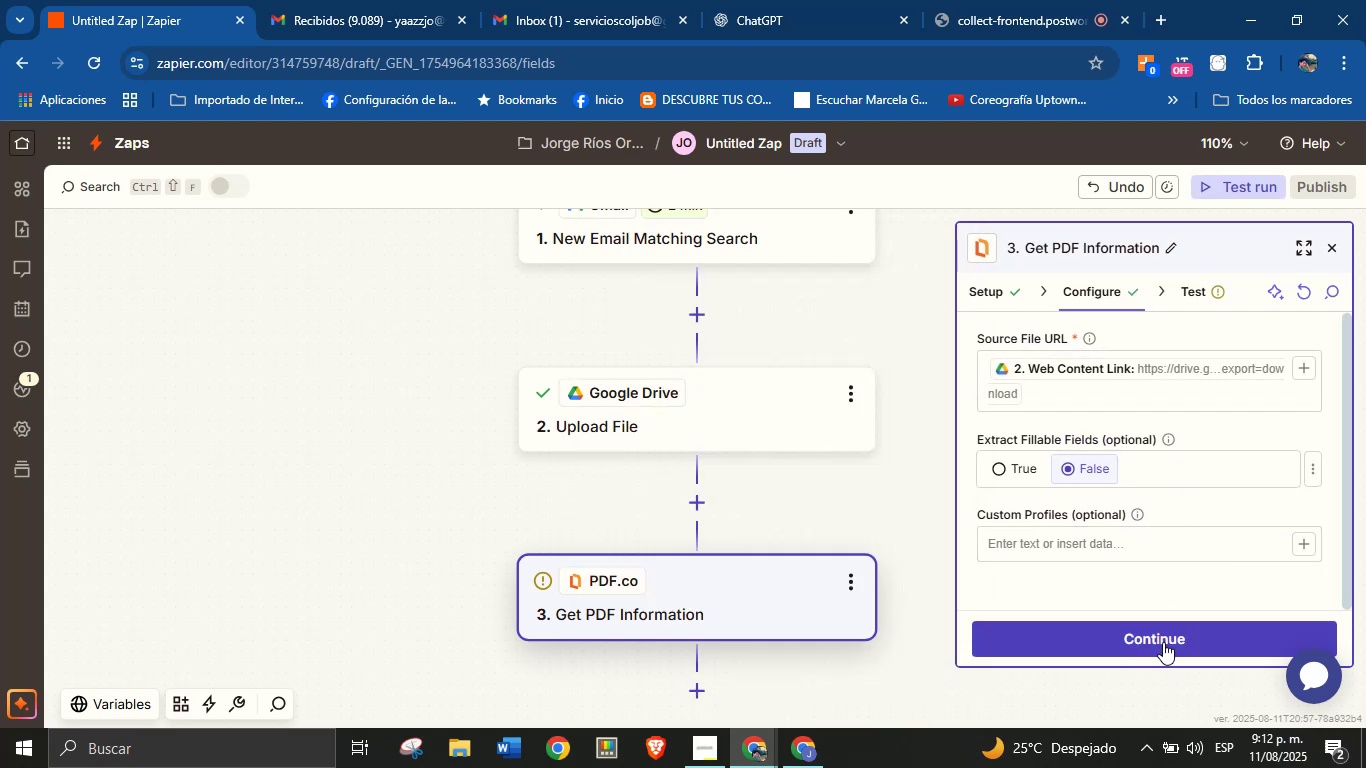 
left_click([1202, 636])
 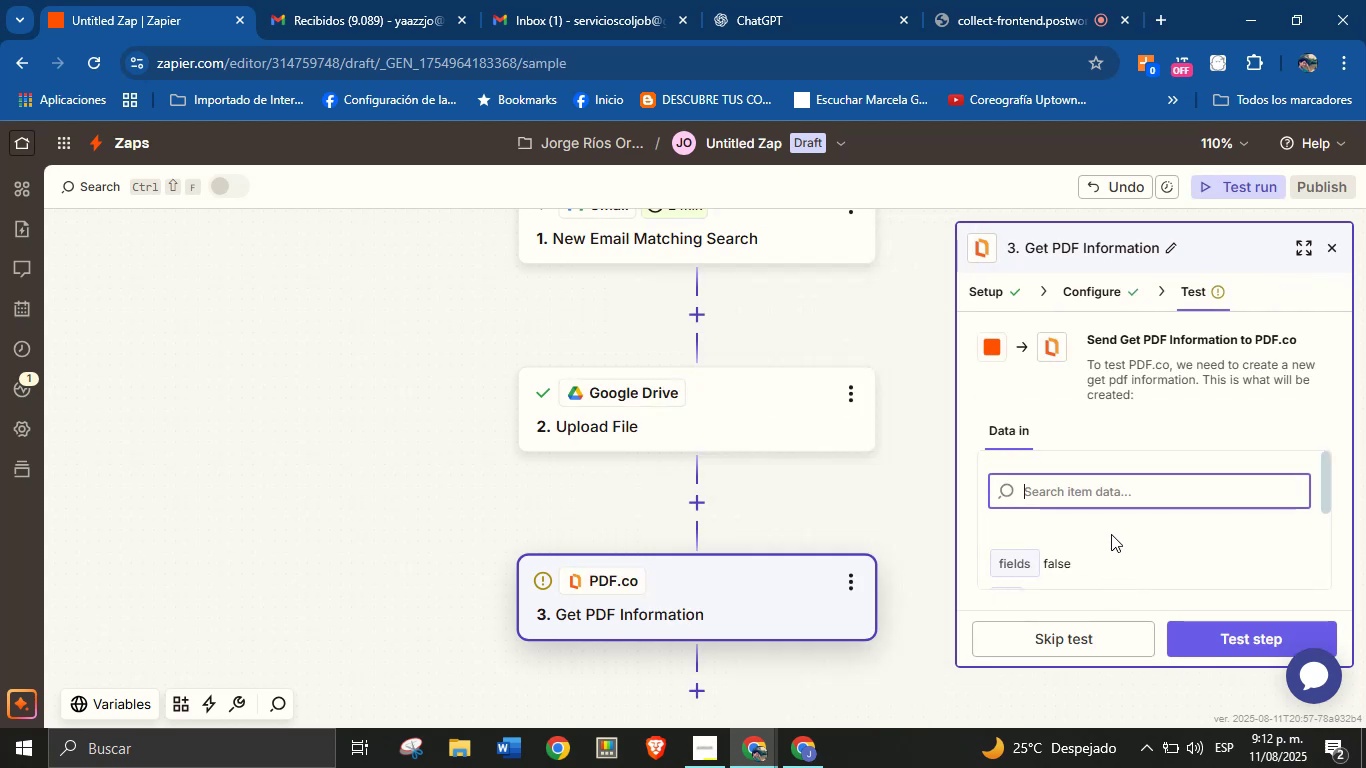 
scroll: coordinate [1120, 577], scroll_direction: down, amount: 7.0
 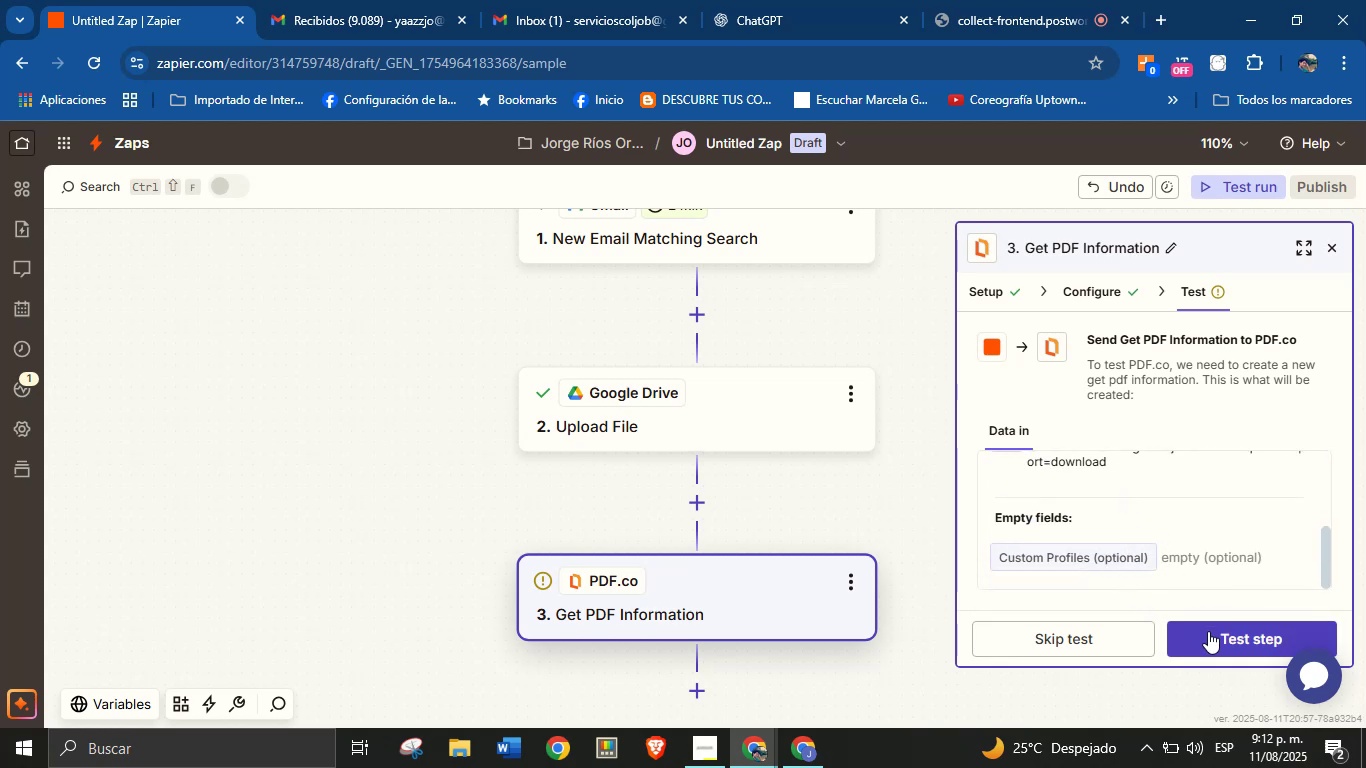 
wait(6.94)
 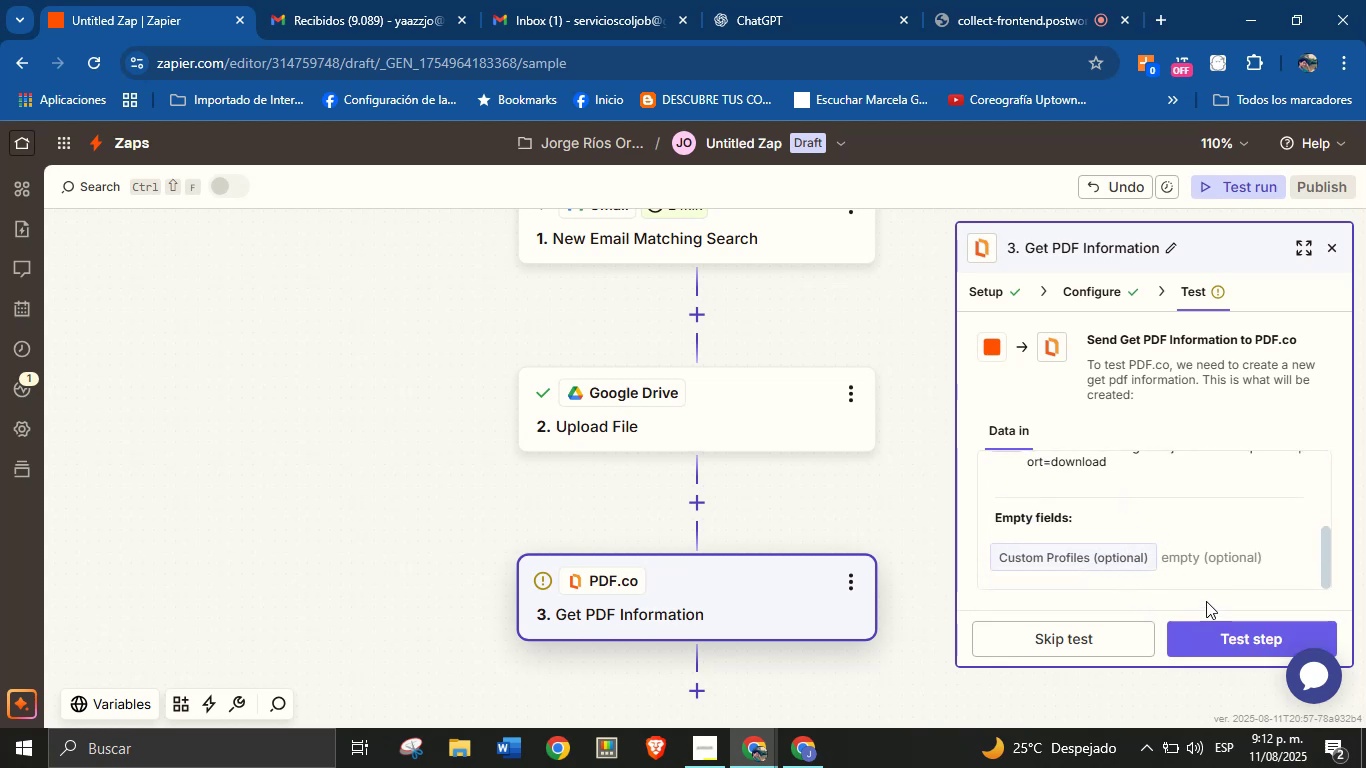 
left_click([1208, 631])
 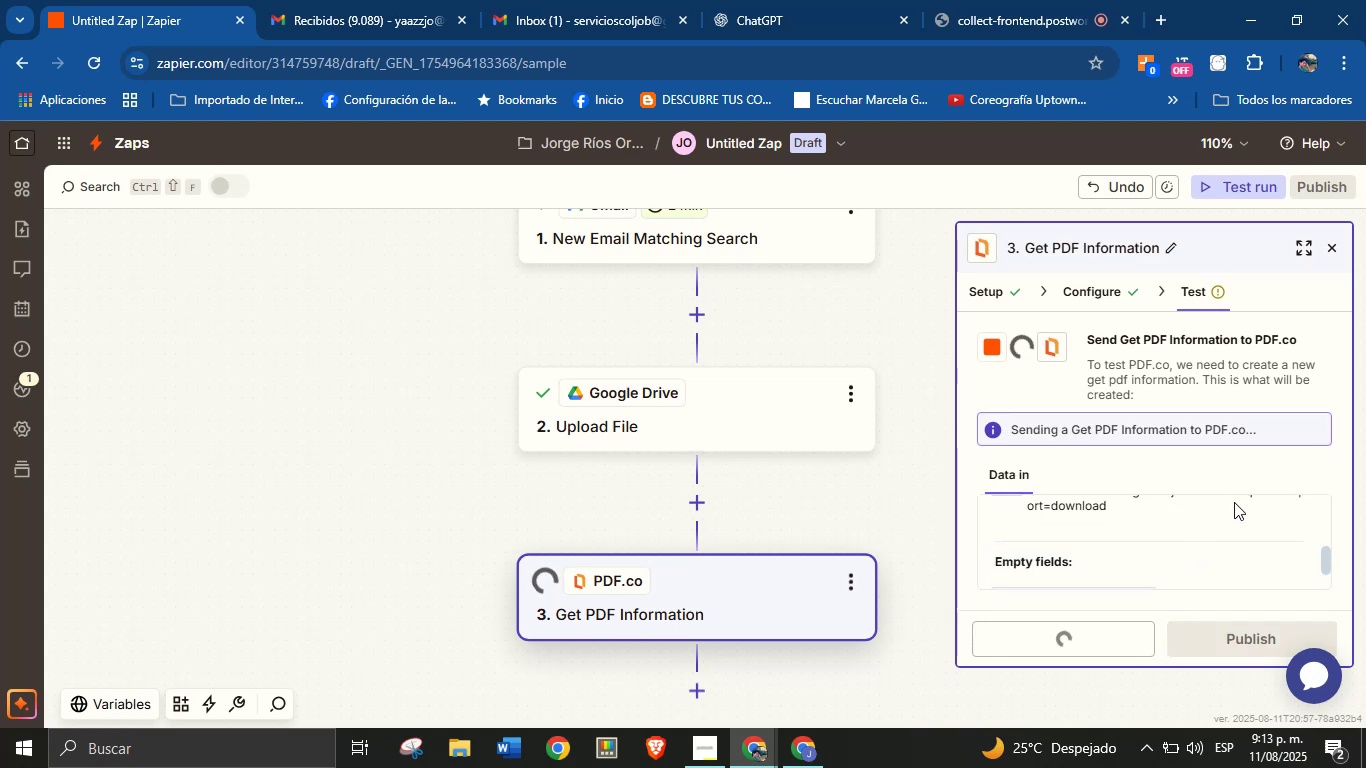 
wait(13.61)
 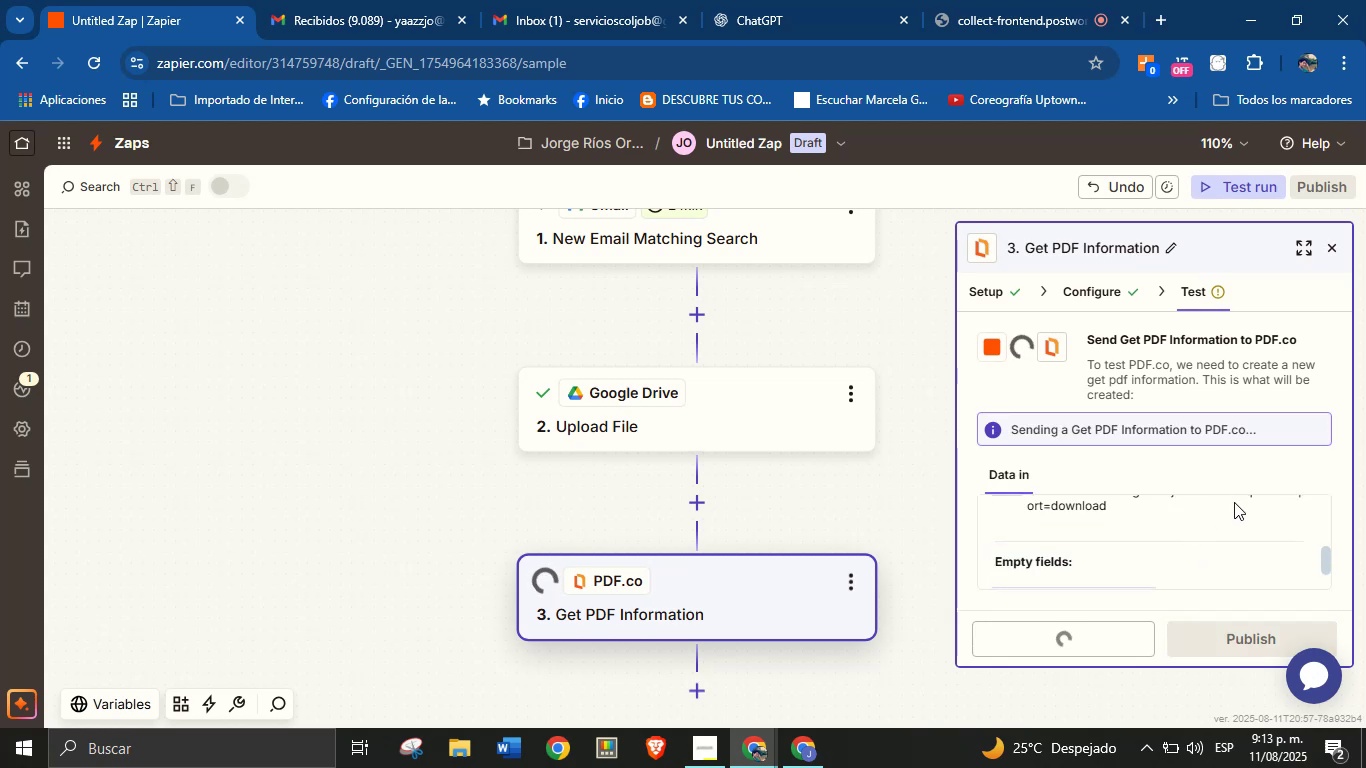 
left_click([1076, 428])
 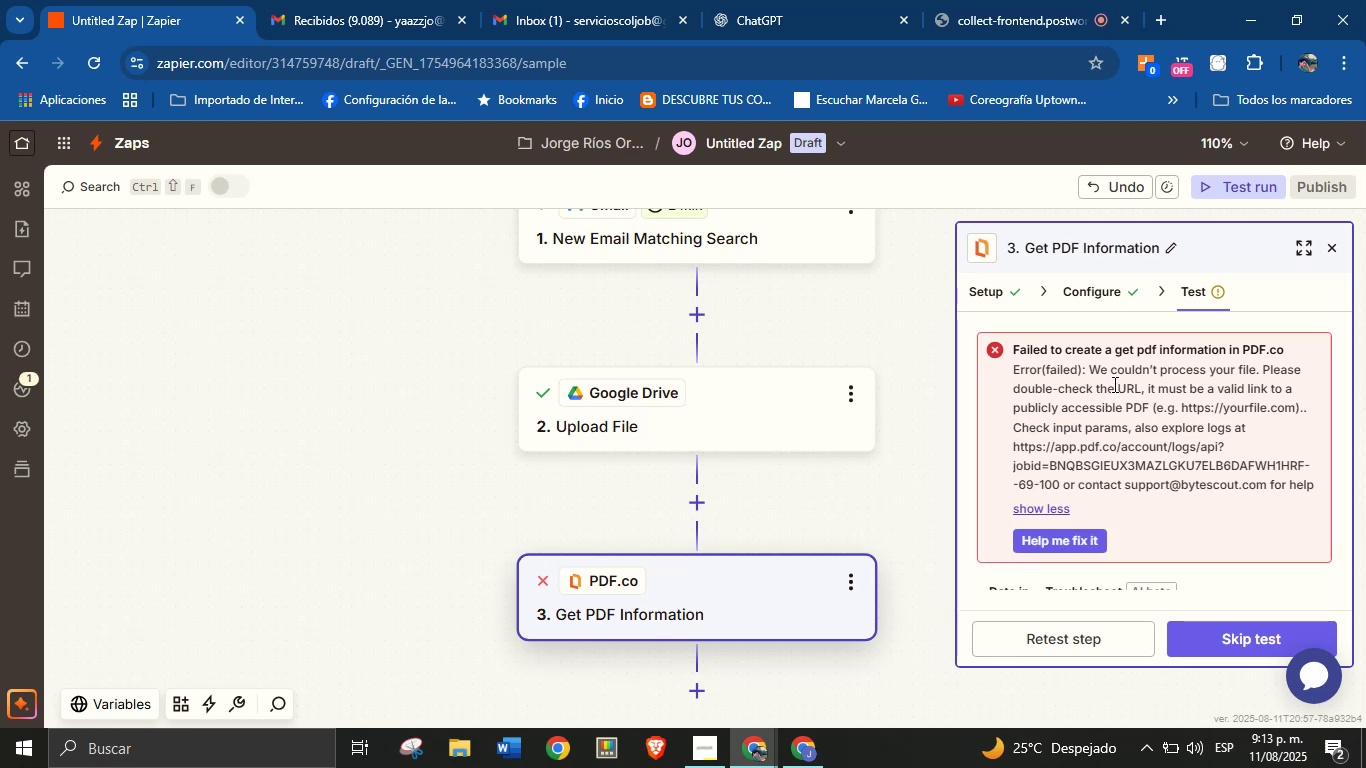 
double_click([1105, 377])
 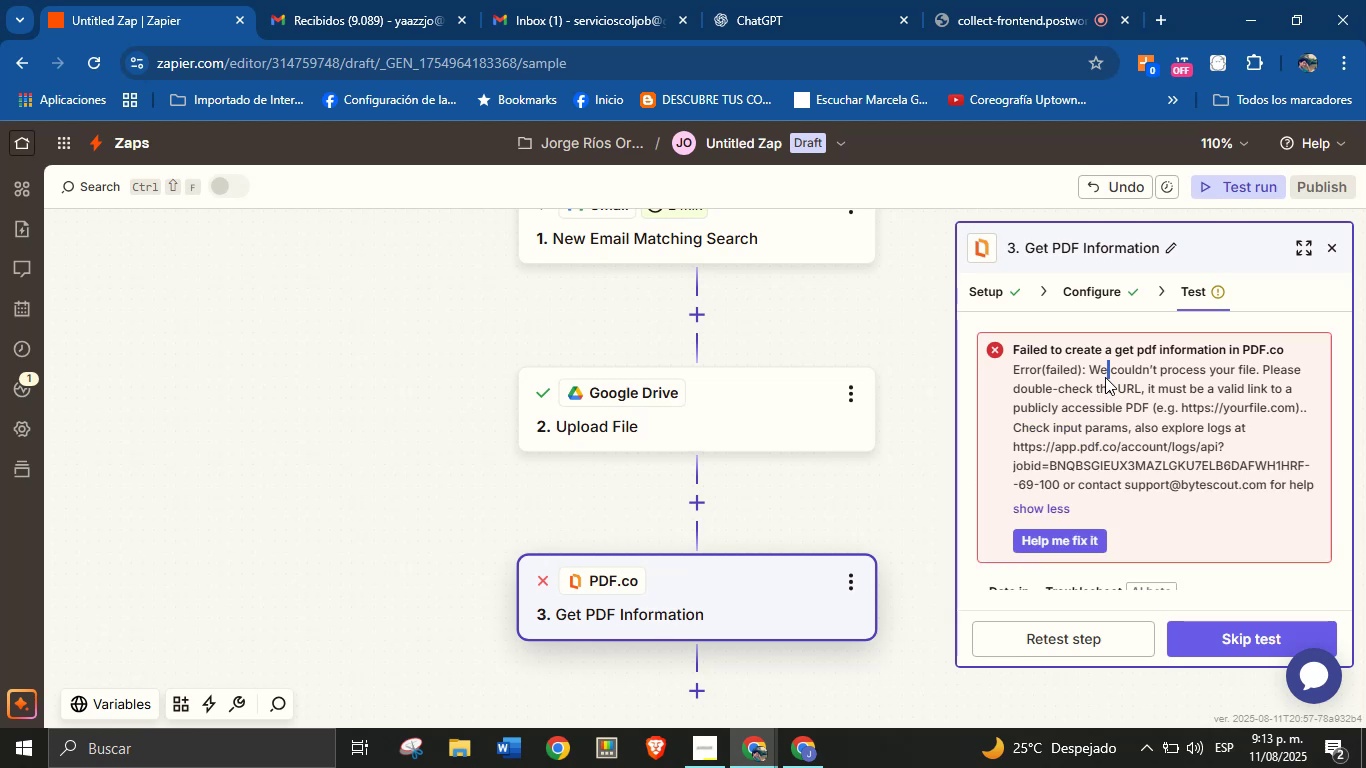 
triple_click([1105, 377])
 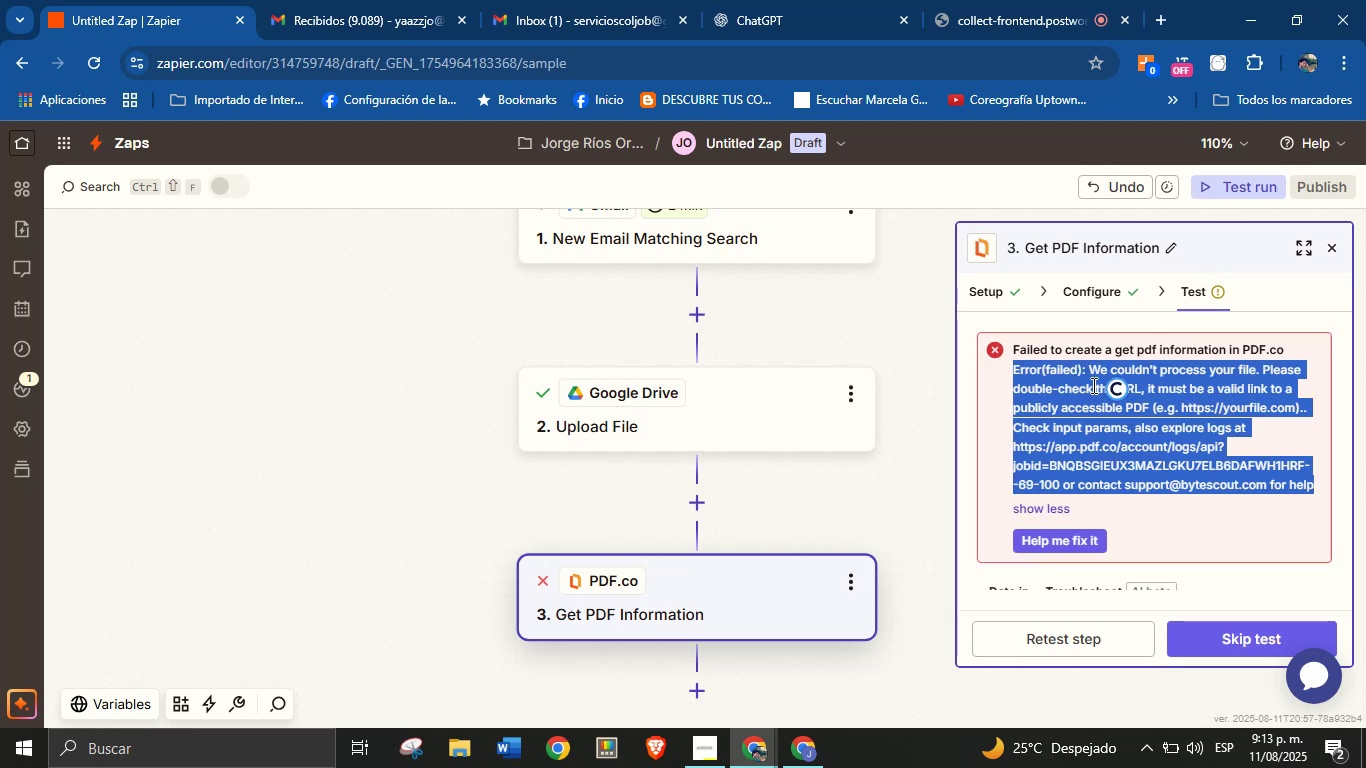 
right_click([1091, 386])
 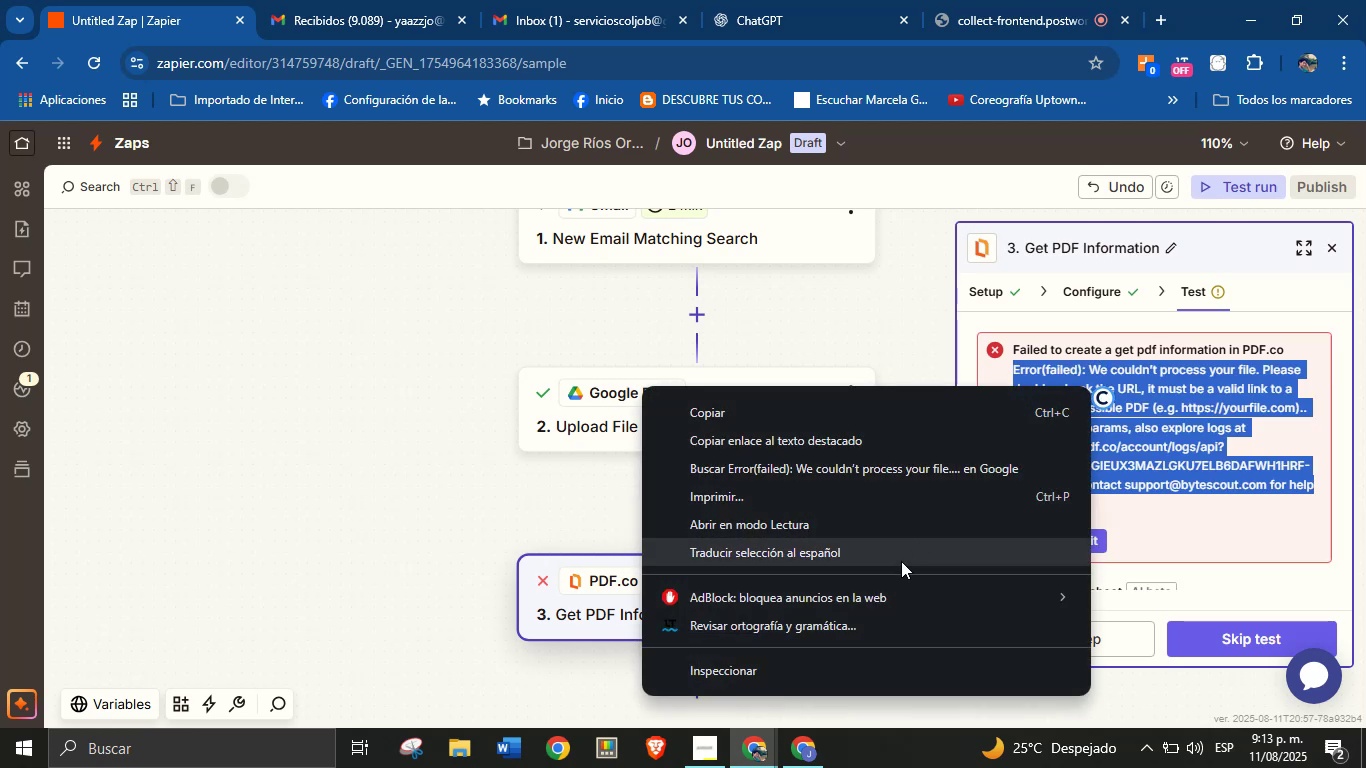 
left_click([901, 554])
 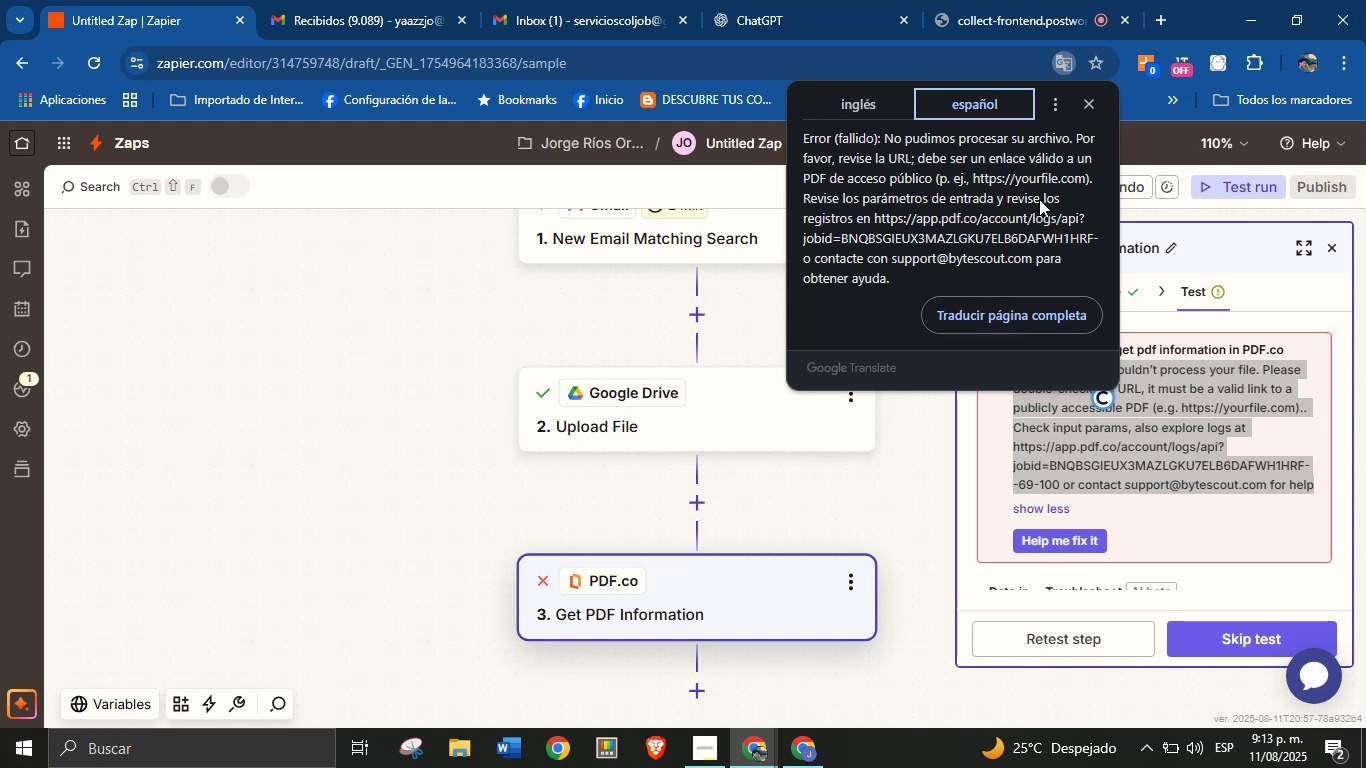 
wait(5.4)
 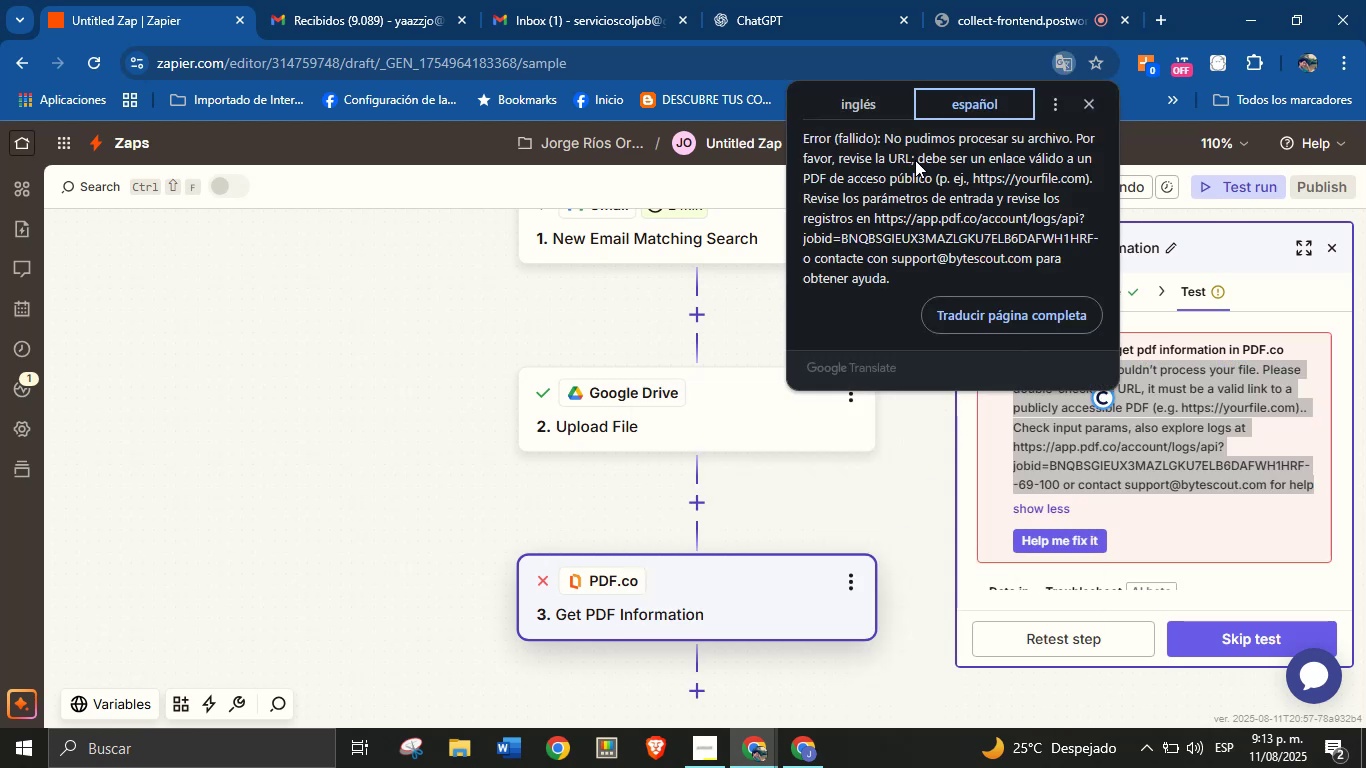 
left_click([1192, 439])
 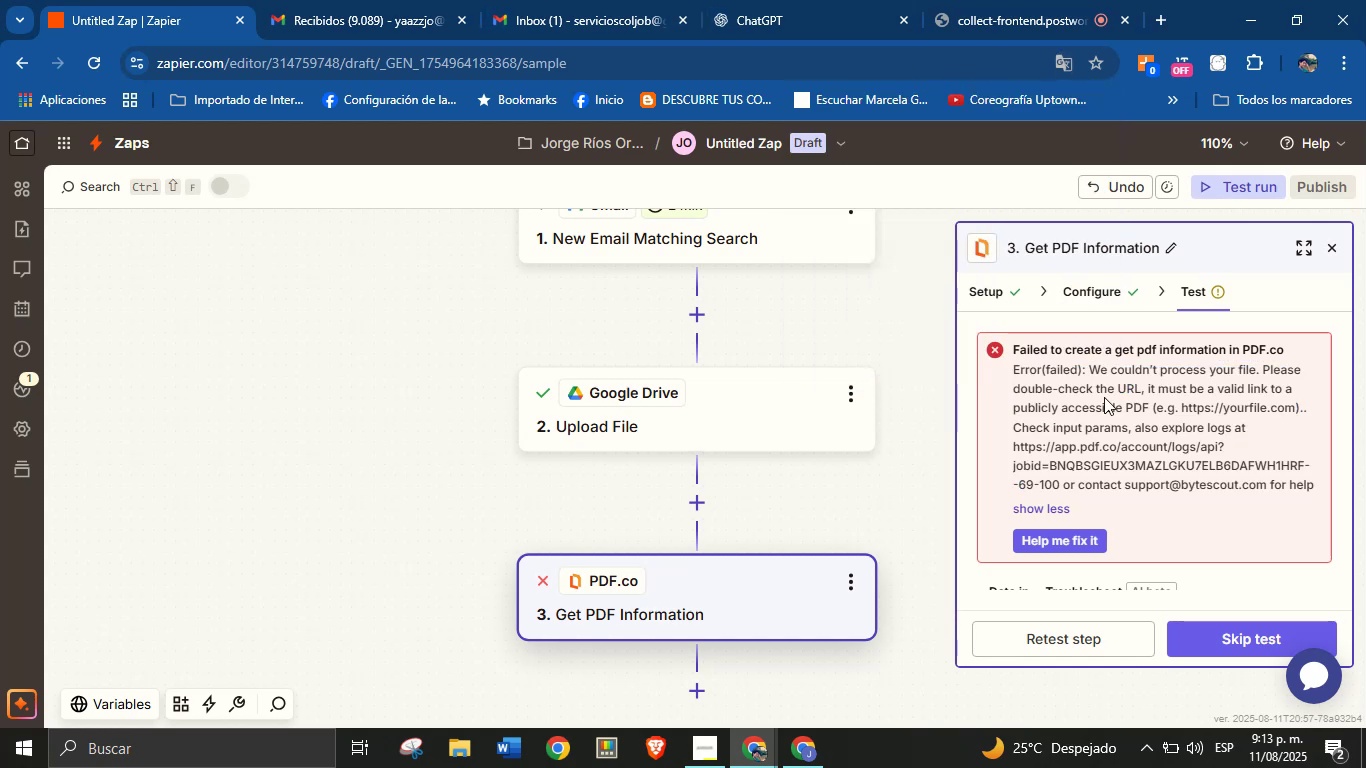 
left_click([1099, 293])
 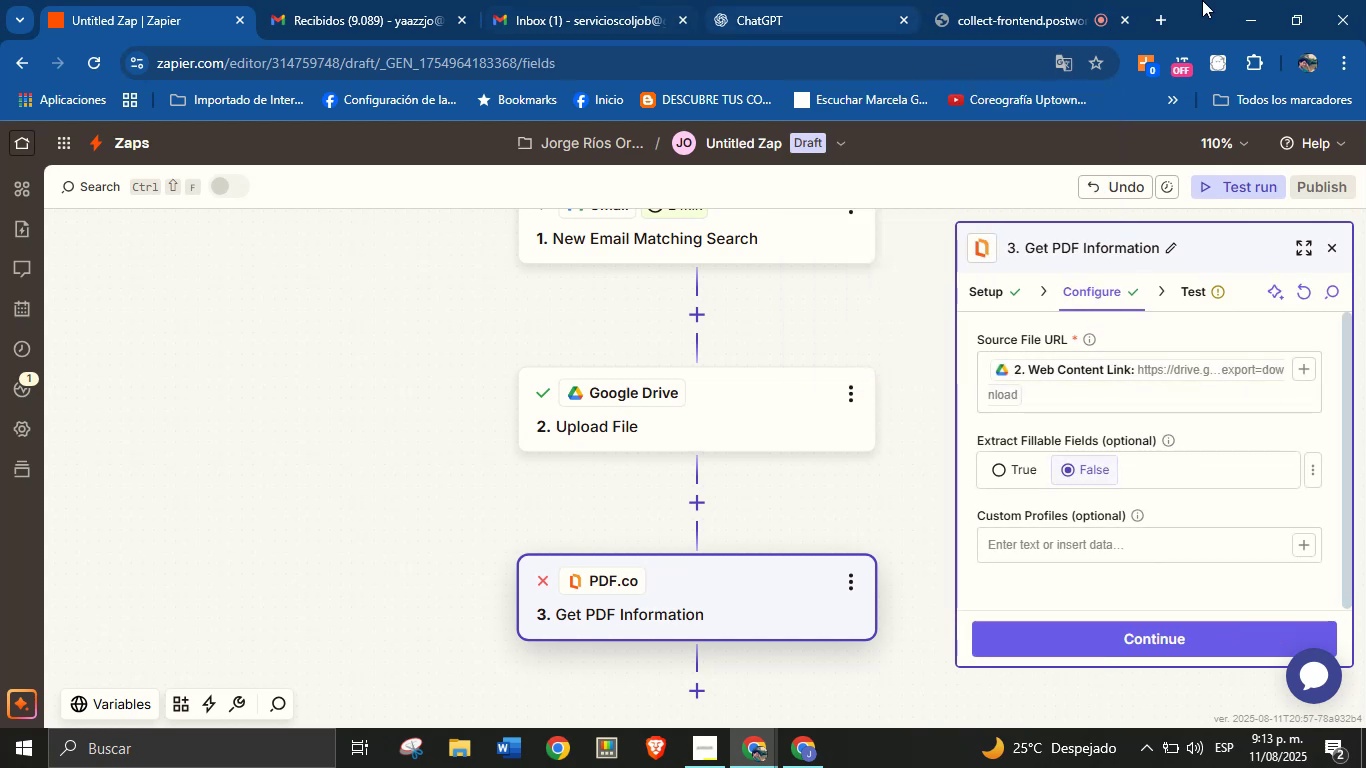 
double_click([1165, 23])
 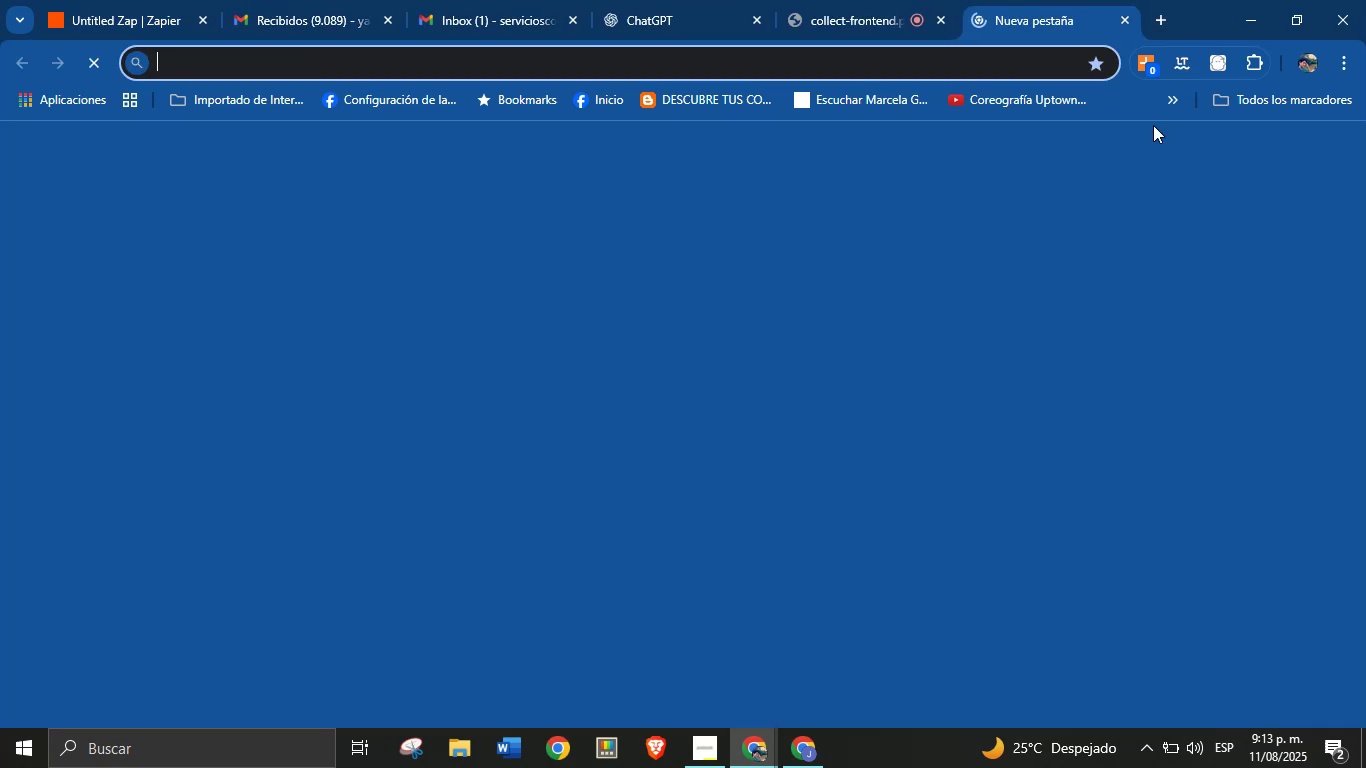 
type(dri)
 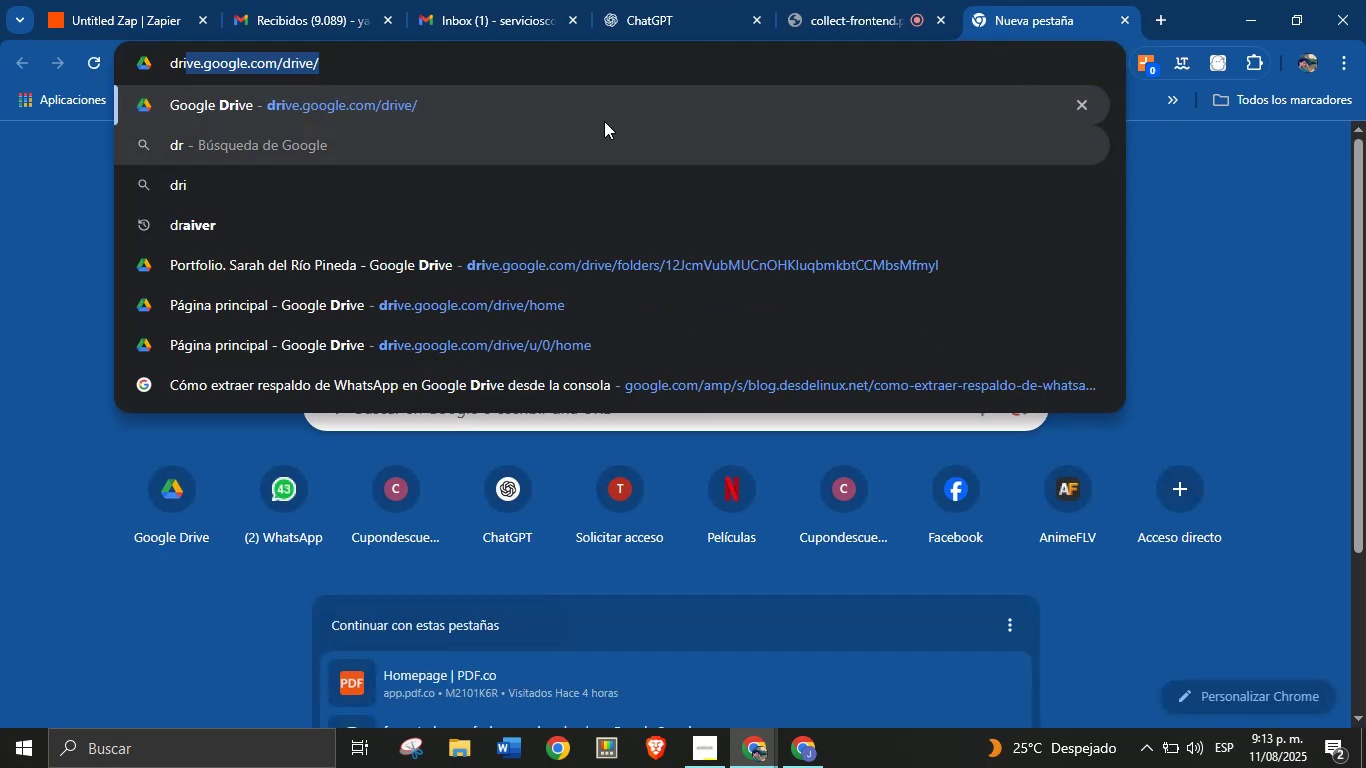 
left_click([595, 100])
 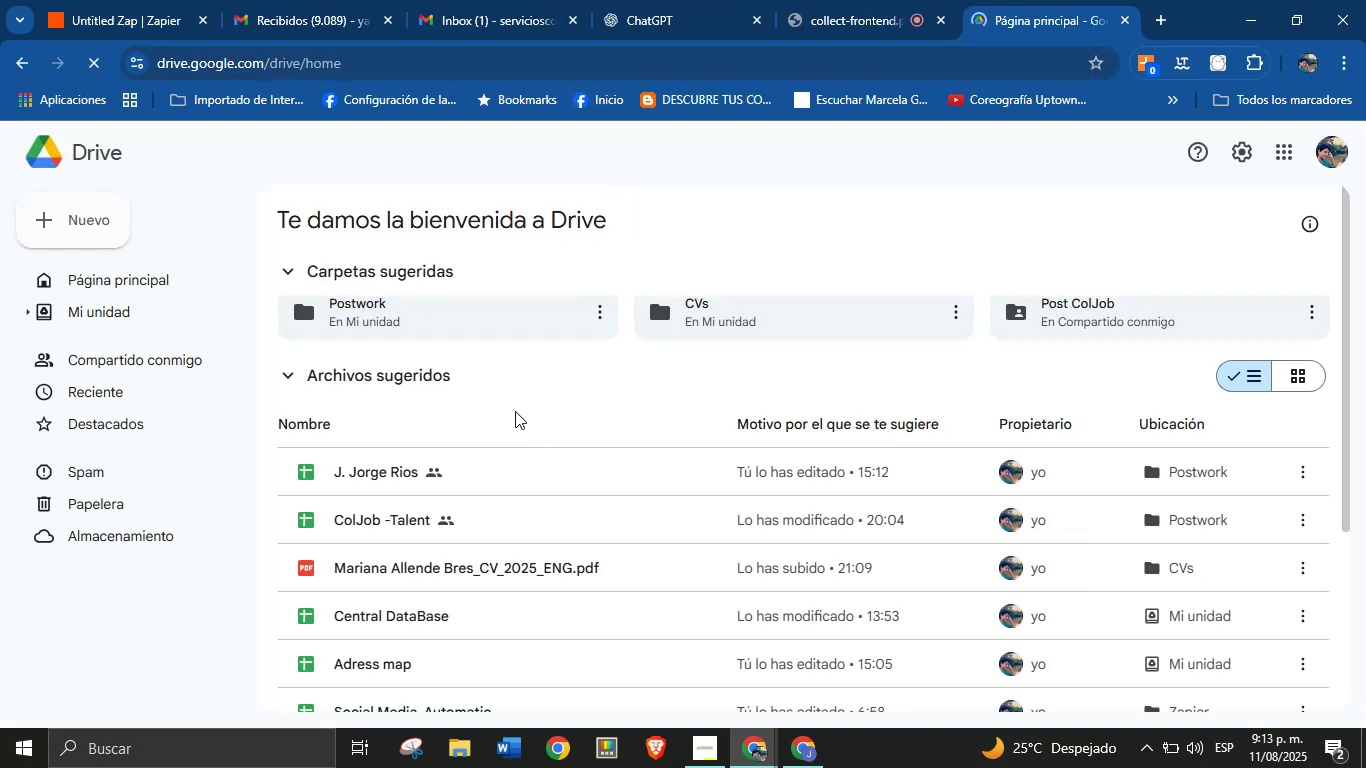 
wait(7.95)
 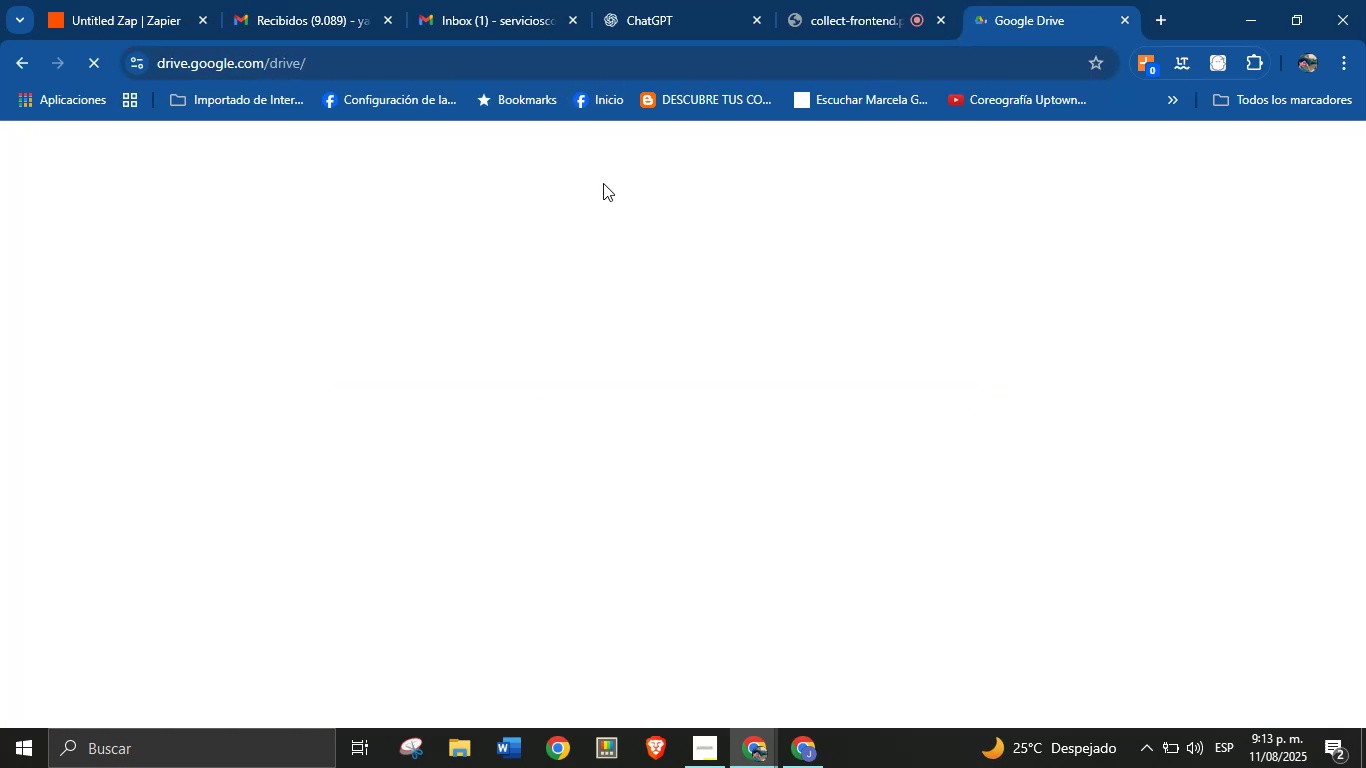 
mouse_move([389, 463])
 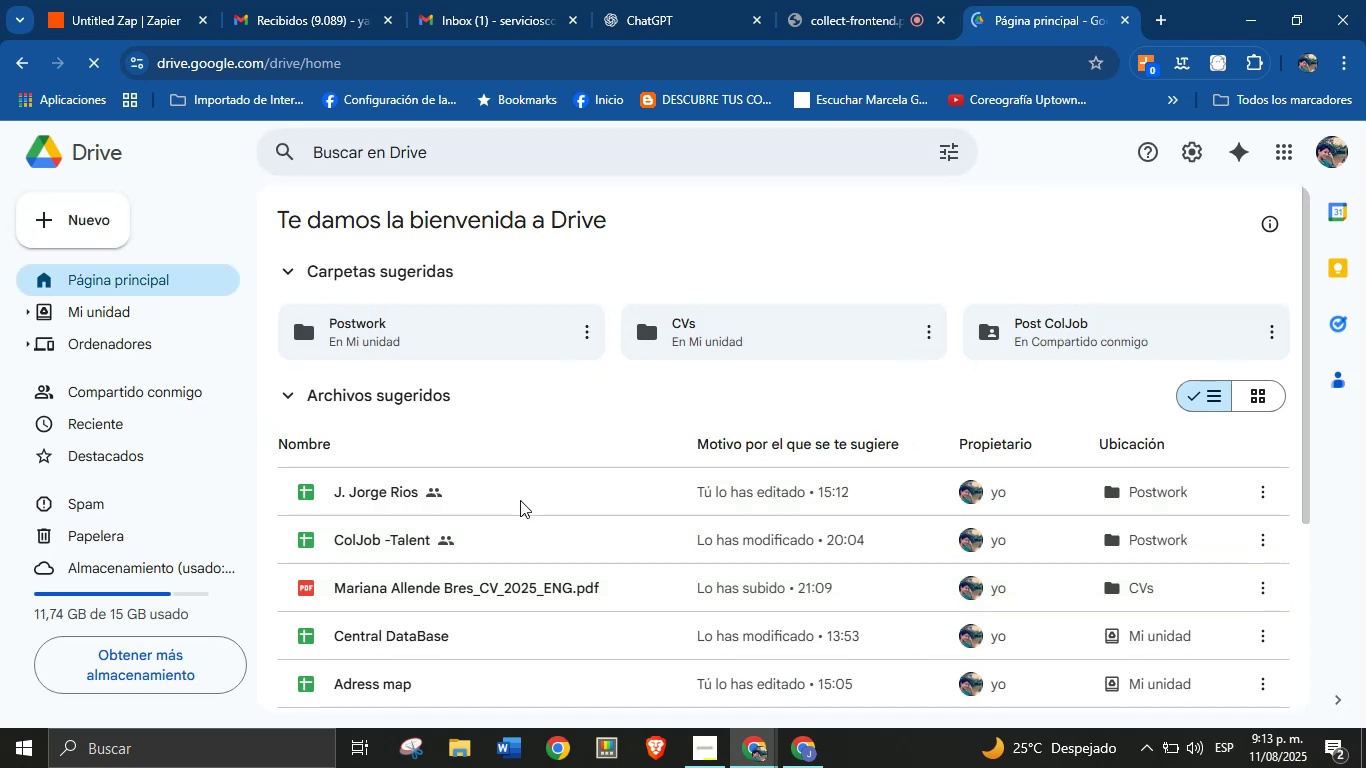 
scroll: coordinate [497, 527], scroll_direction: down, amount: 4.0
 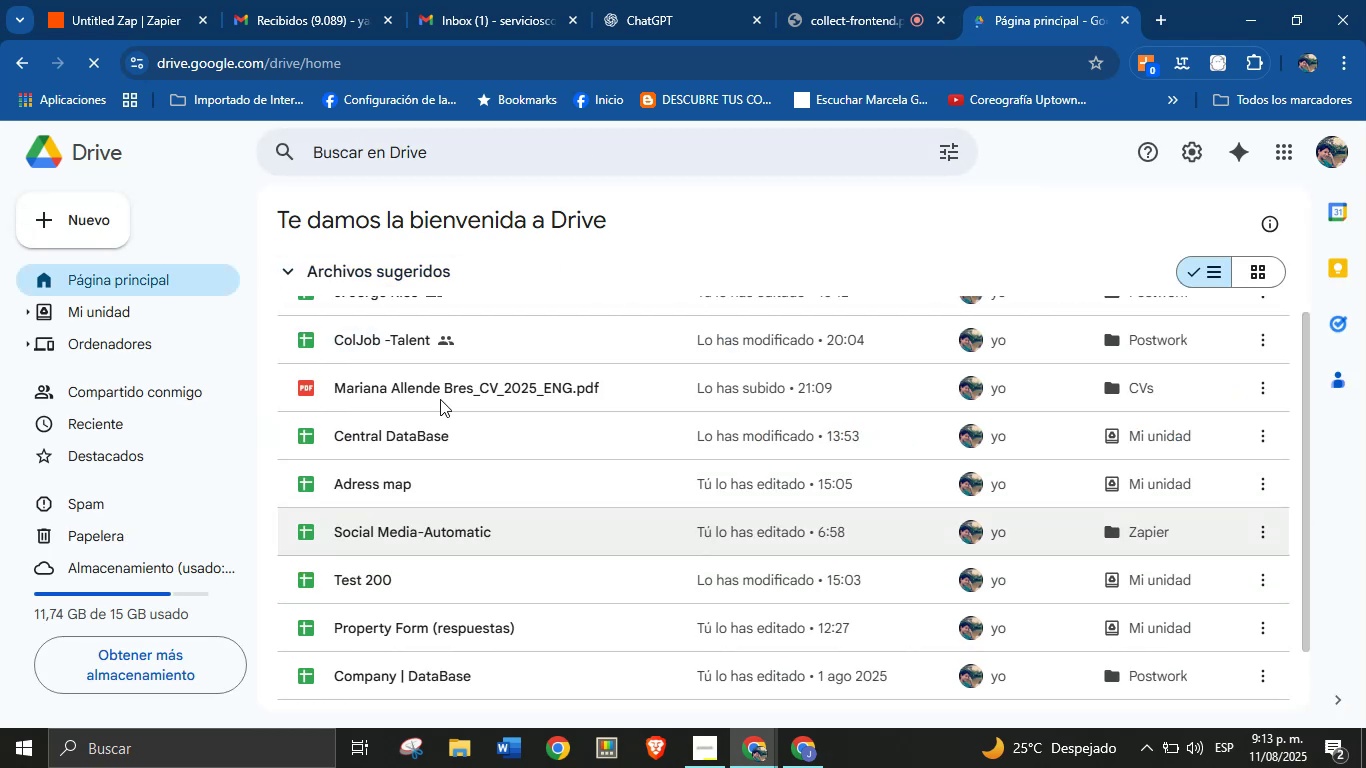 
scroll: coordinate [733, 417], scroll_direction: up, amount: 24.0
 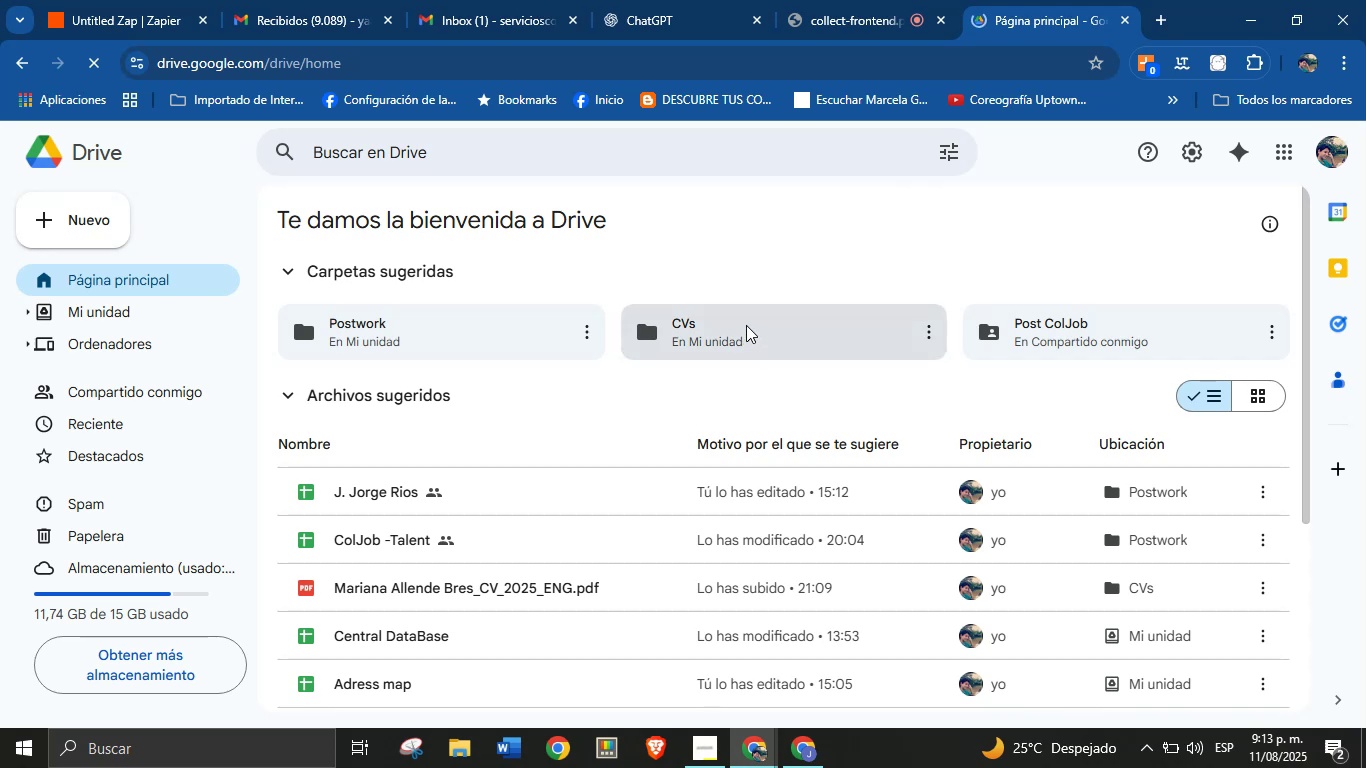 
double_click([746, 325])
 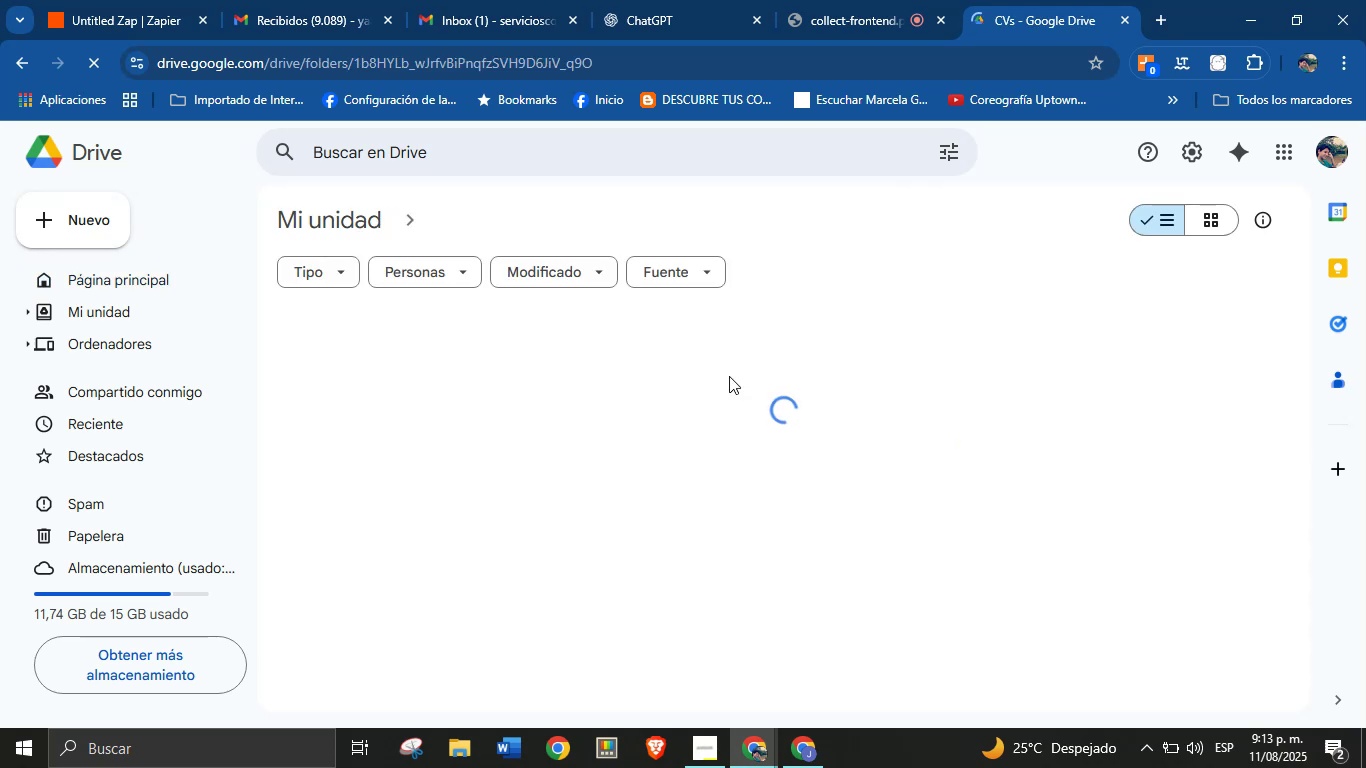 
mouse_move([525, 521])
 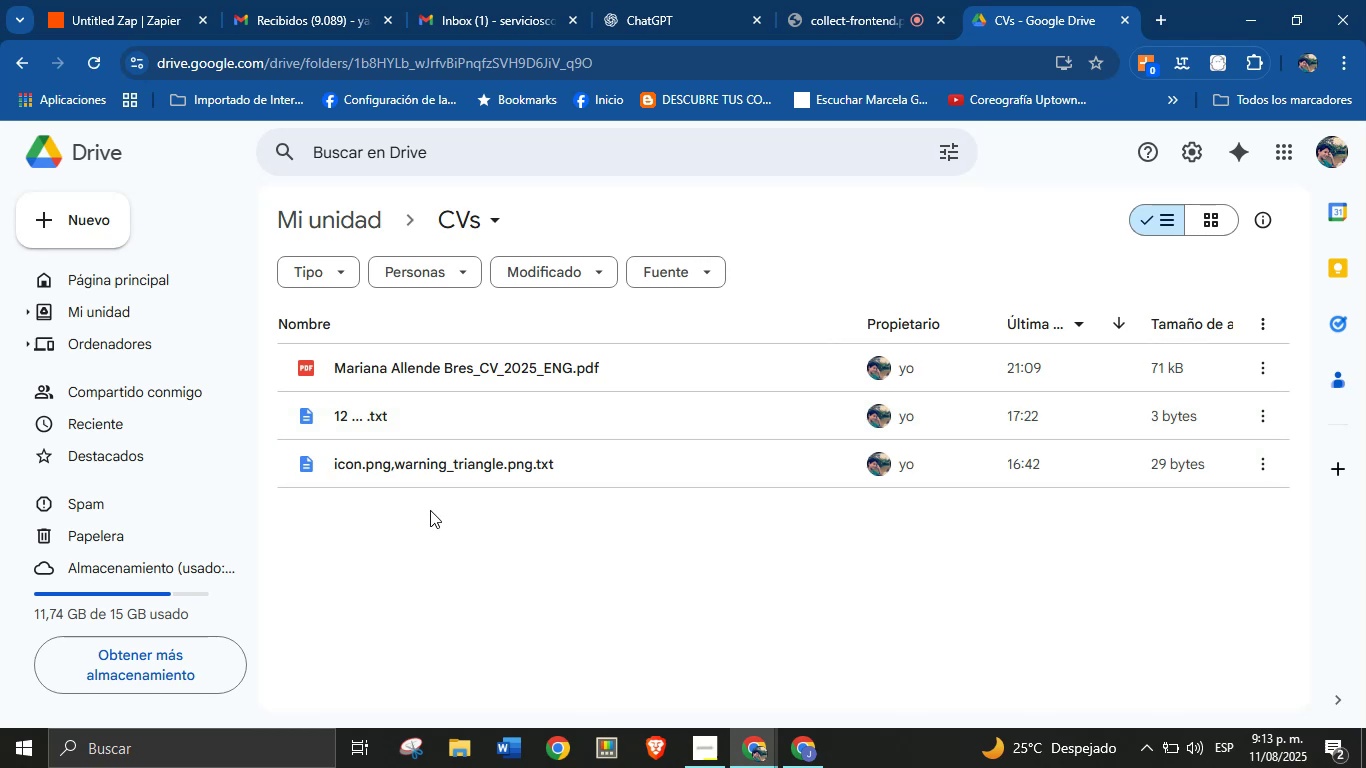 
wait(10.26)
 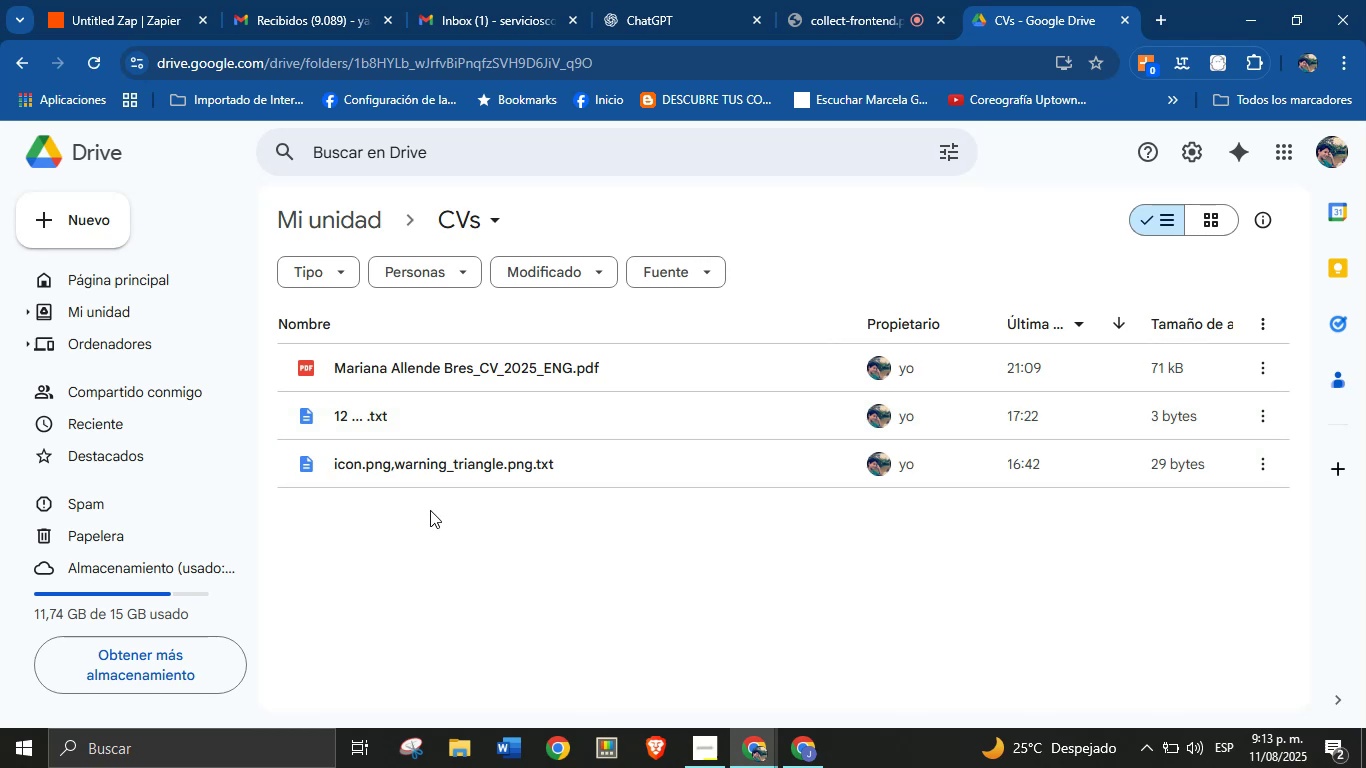 
left_click([1268, 373])
 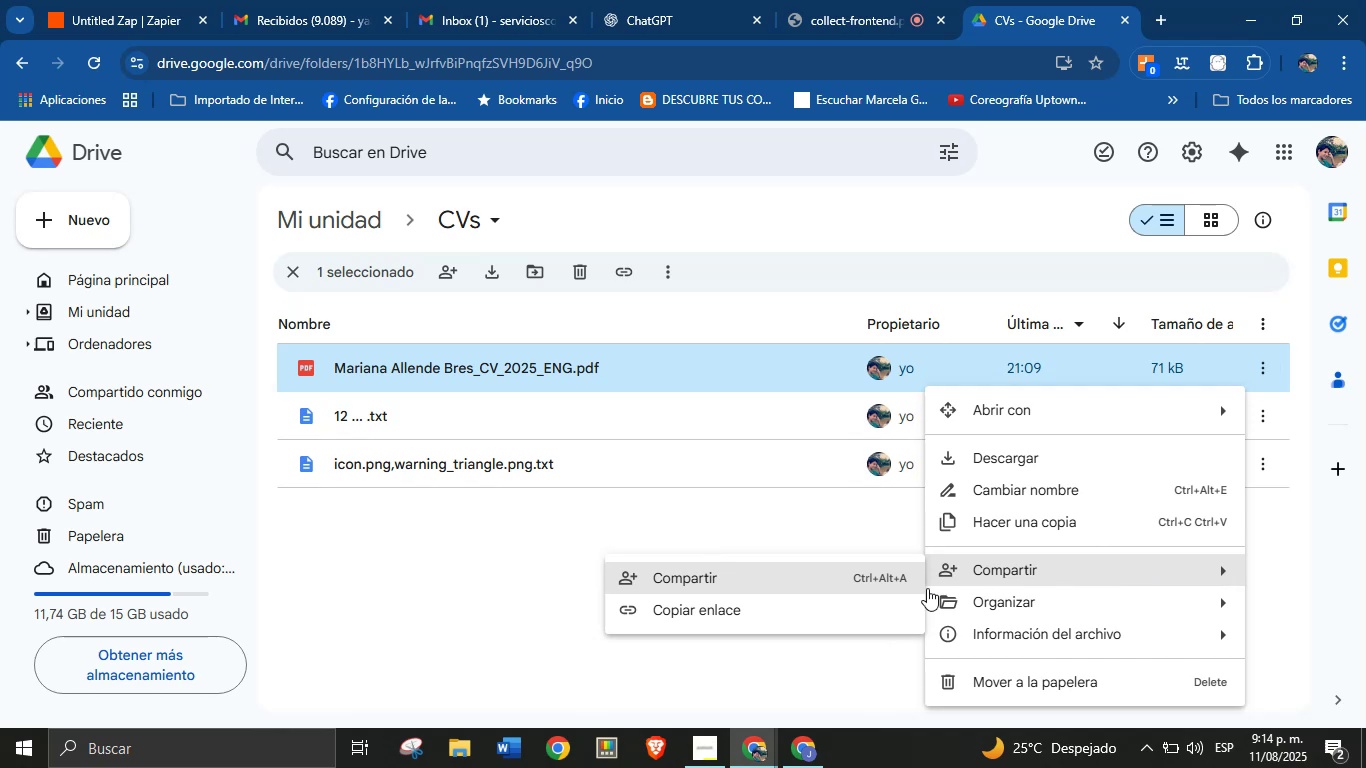 
wait(5.13)
 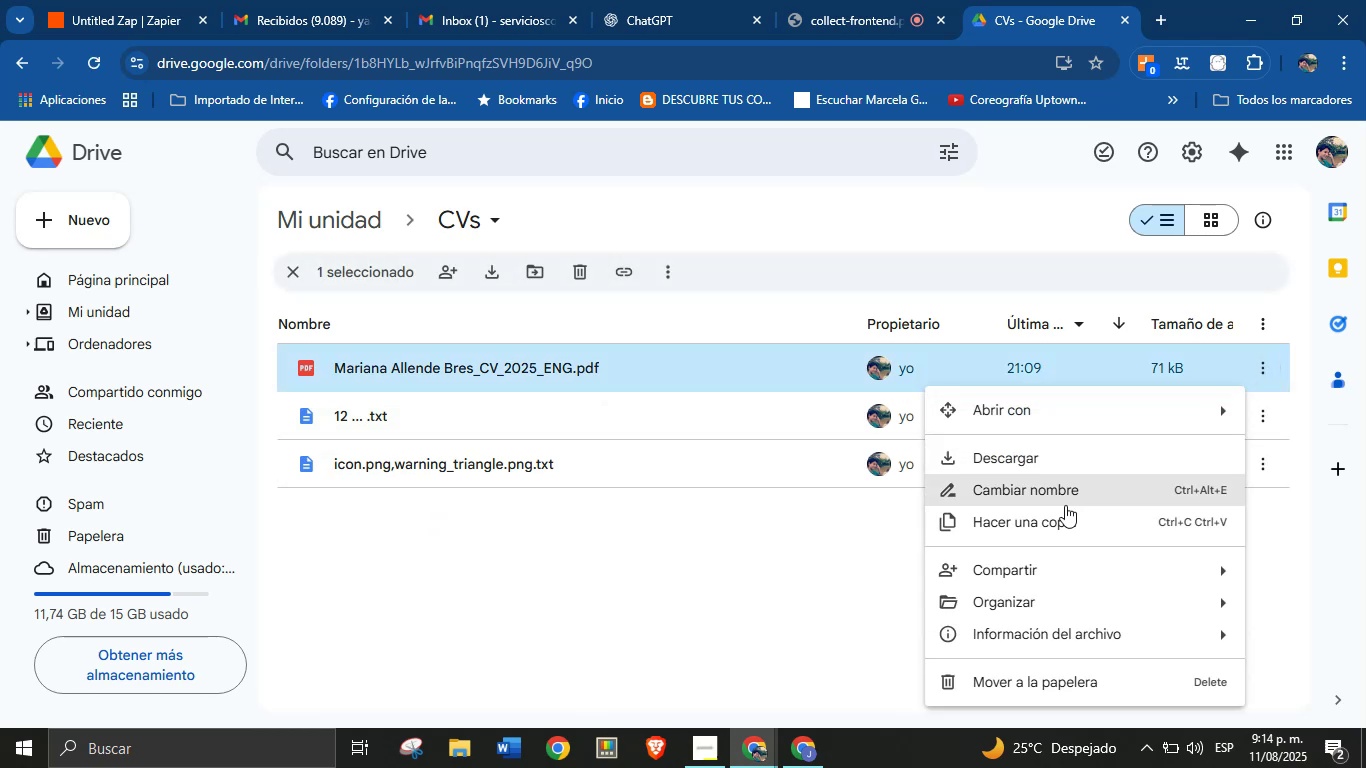 
left_click([827, 578])
 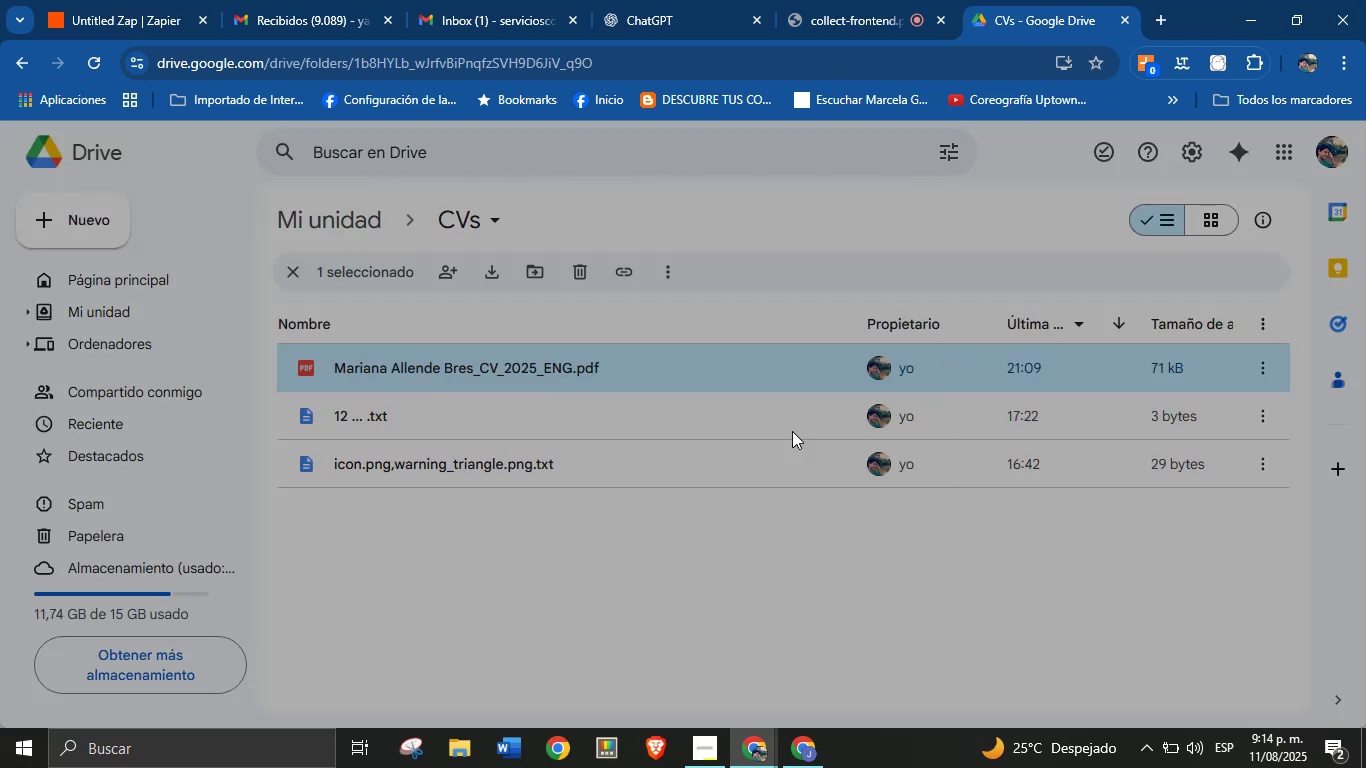 
left_click([575, 517])
 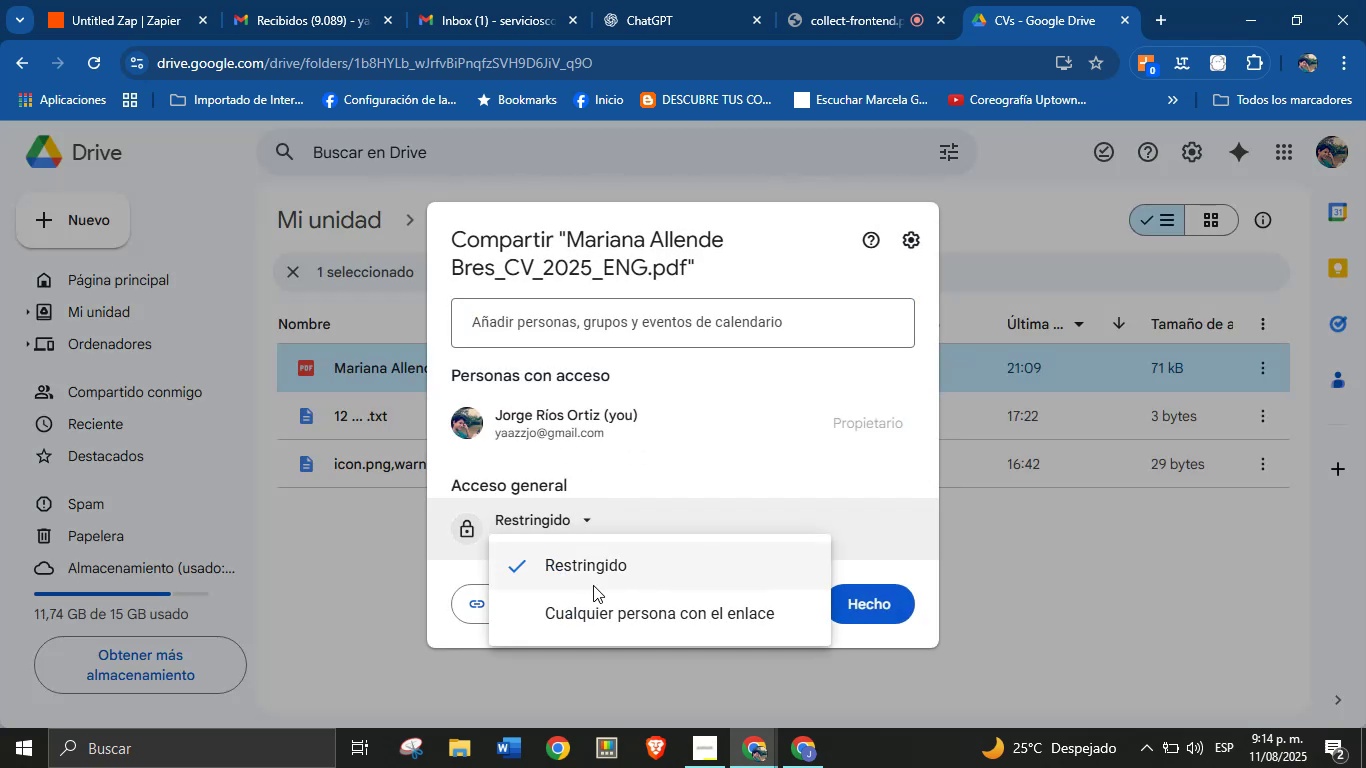 
left_click([603, 607])
 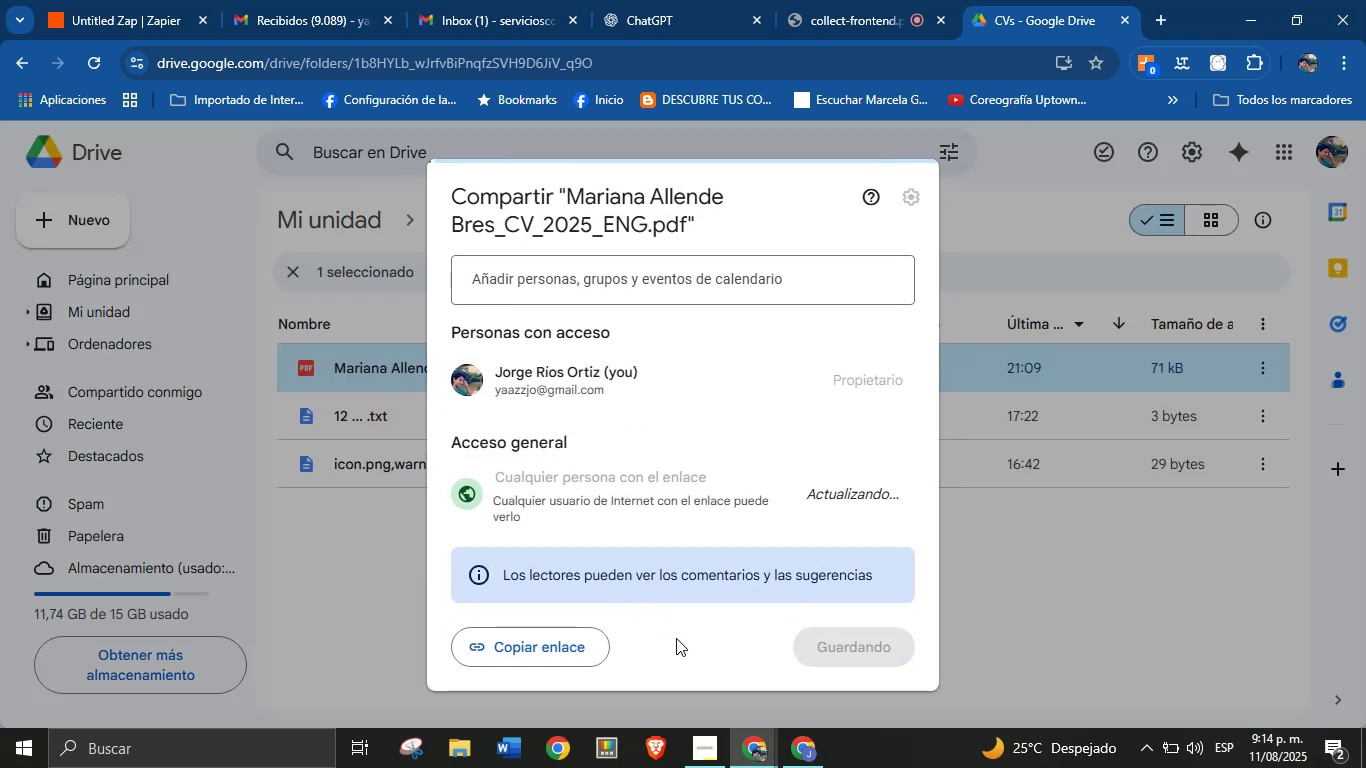 
left_click([675, 629])
 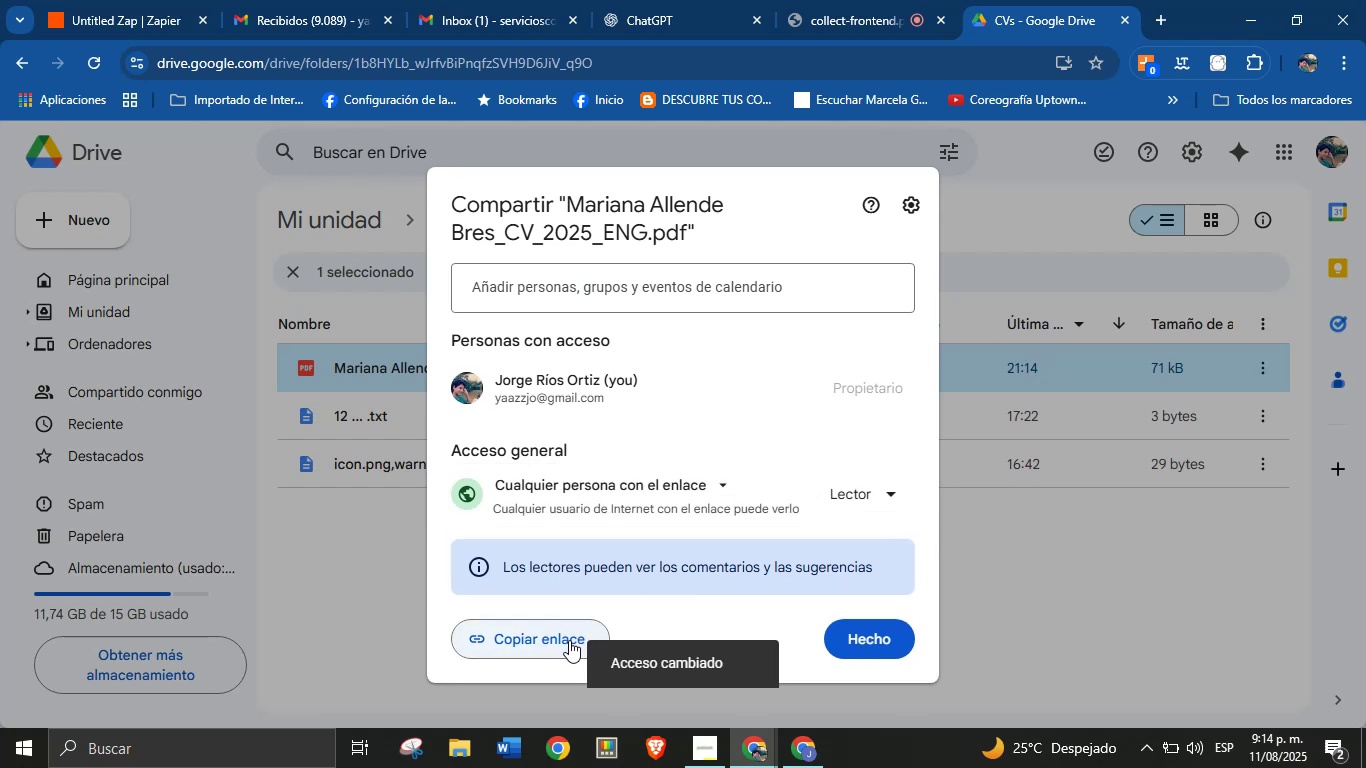 
left_click([568, 640])
 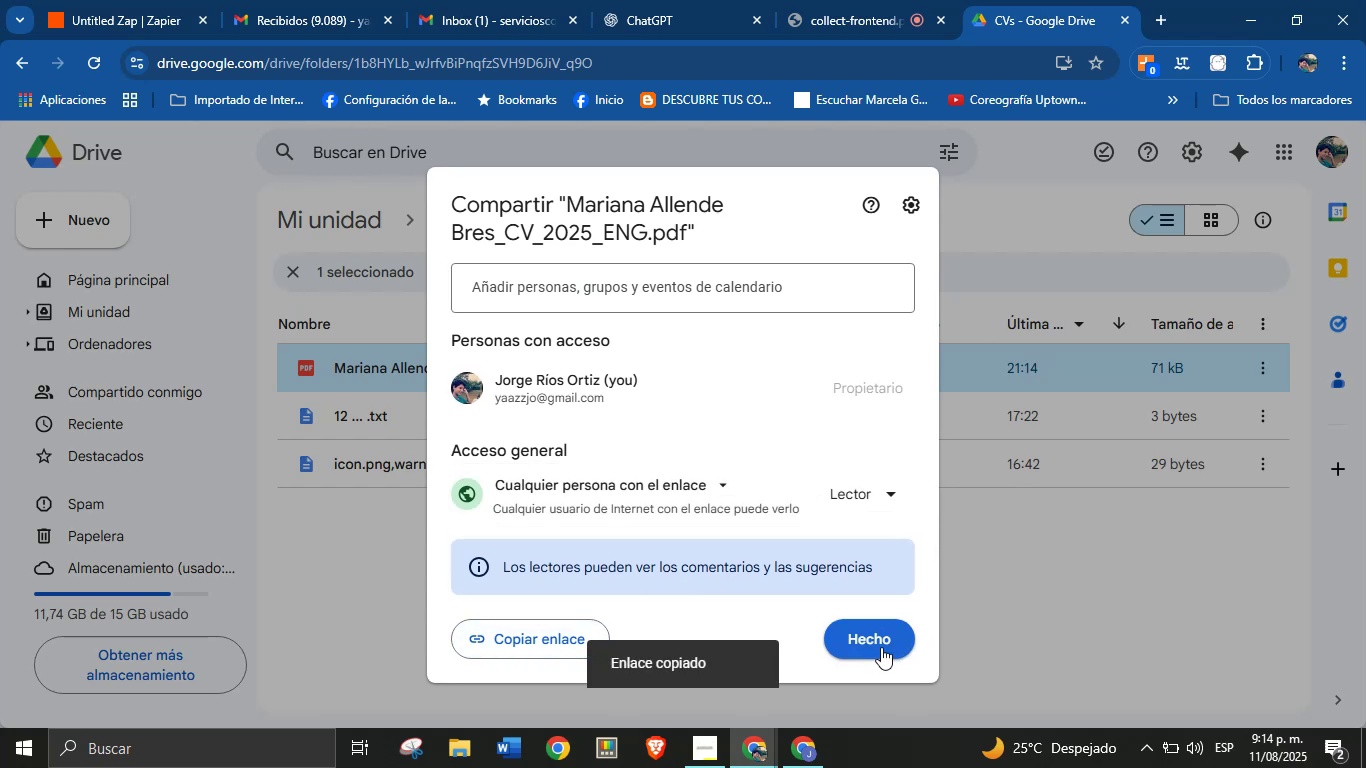 
left_click([881, 646])
 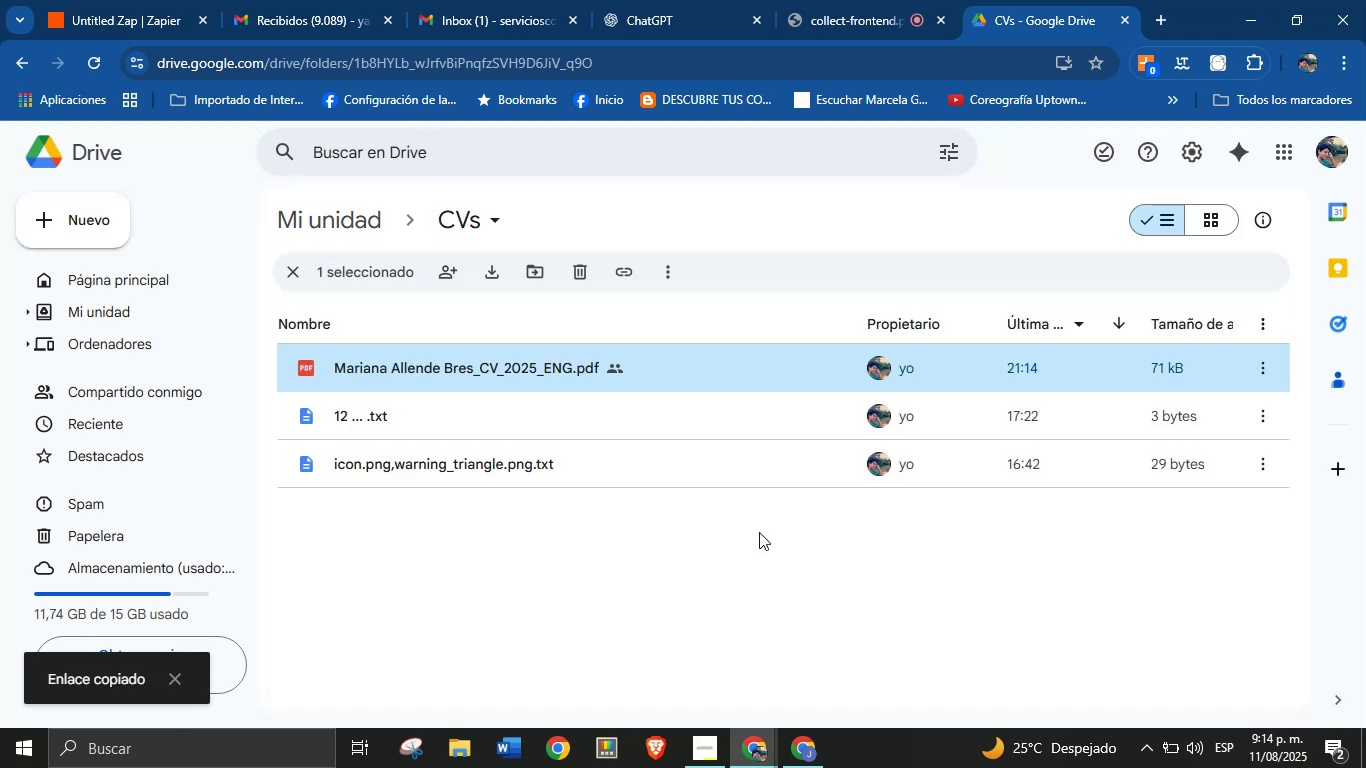 
left_click([751, 552])
 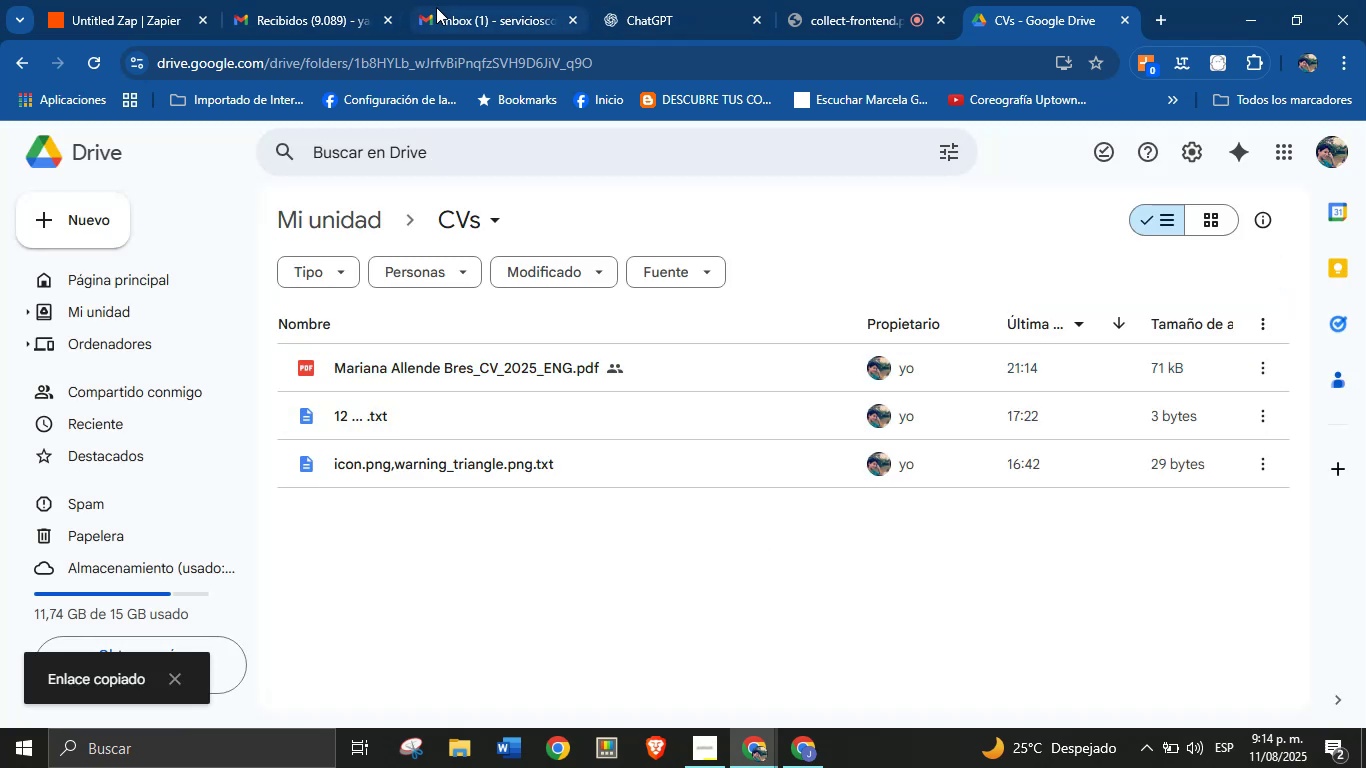 
mouse_move([303, 17])
 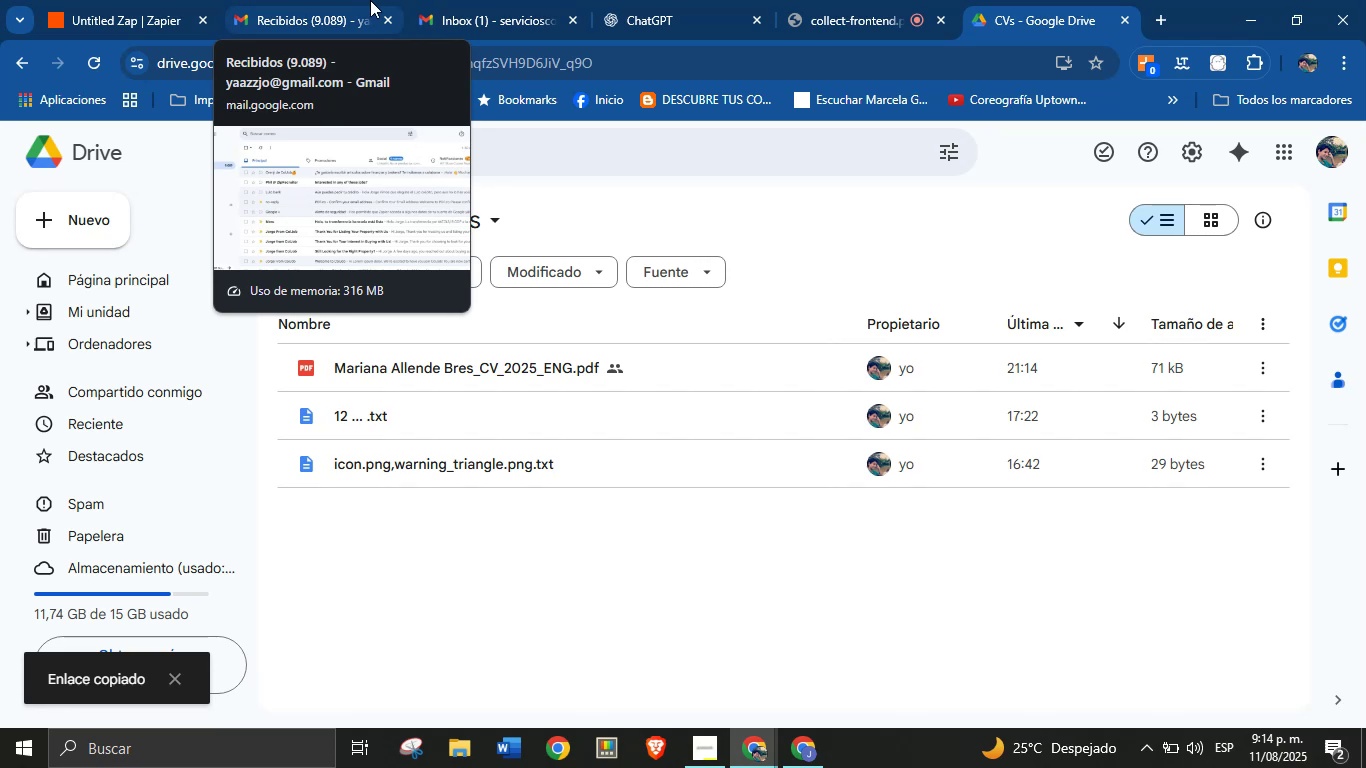 
left_click([309, 0])
 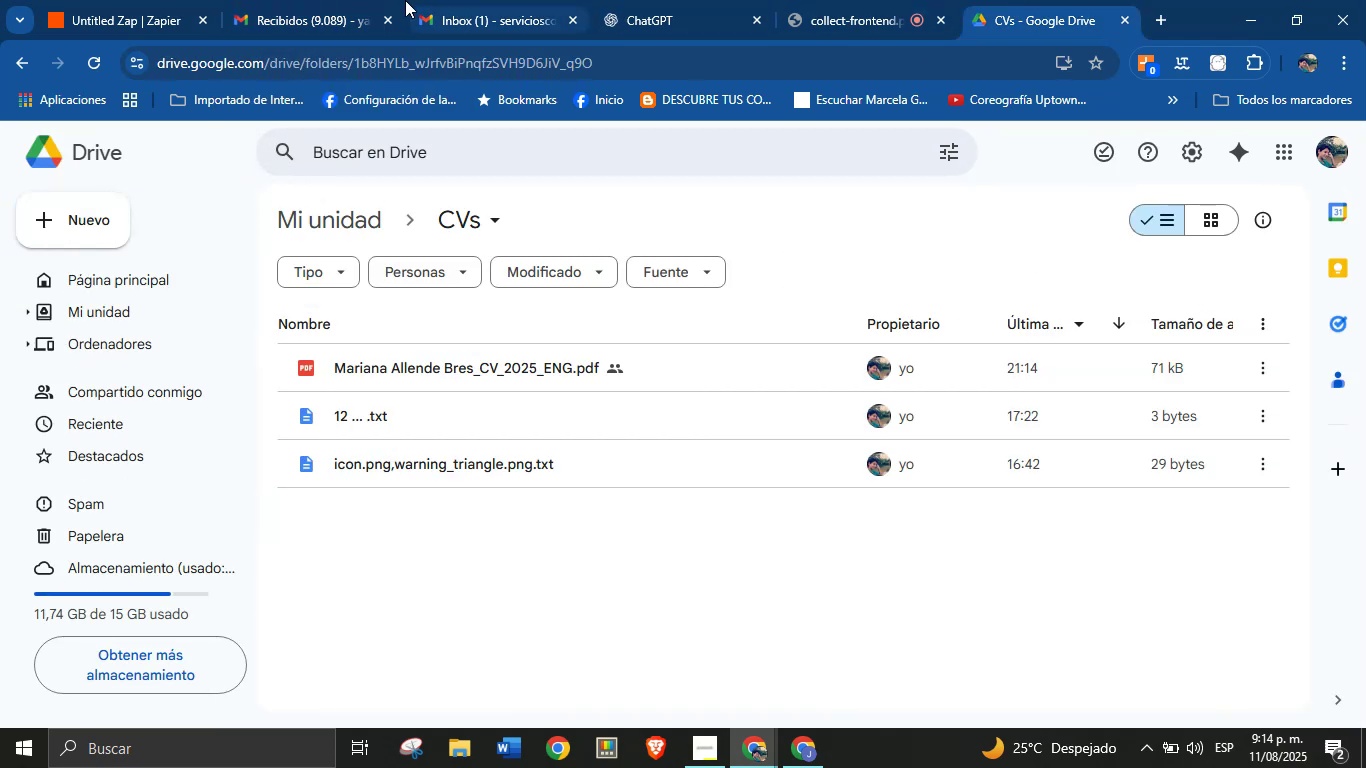 
left_click([125, 0])
 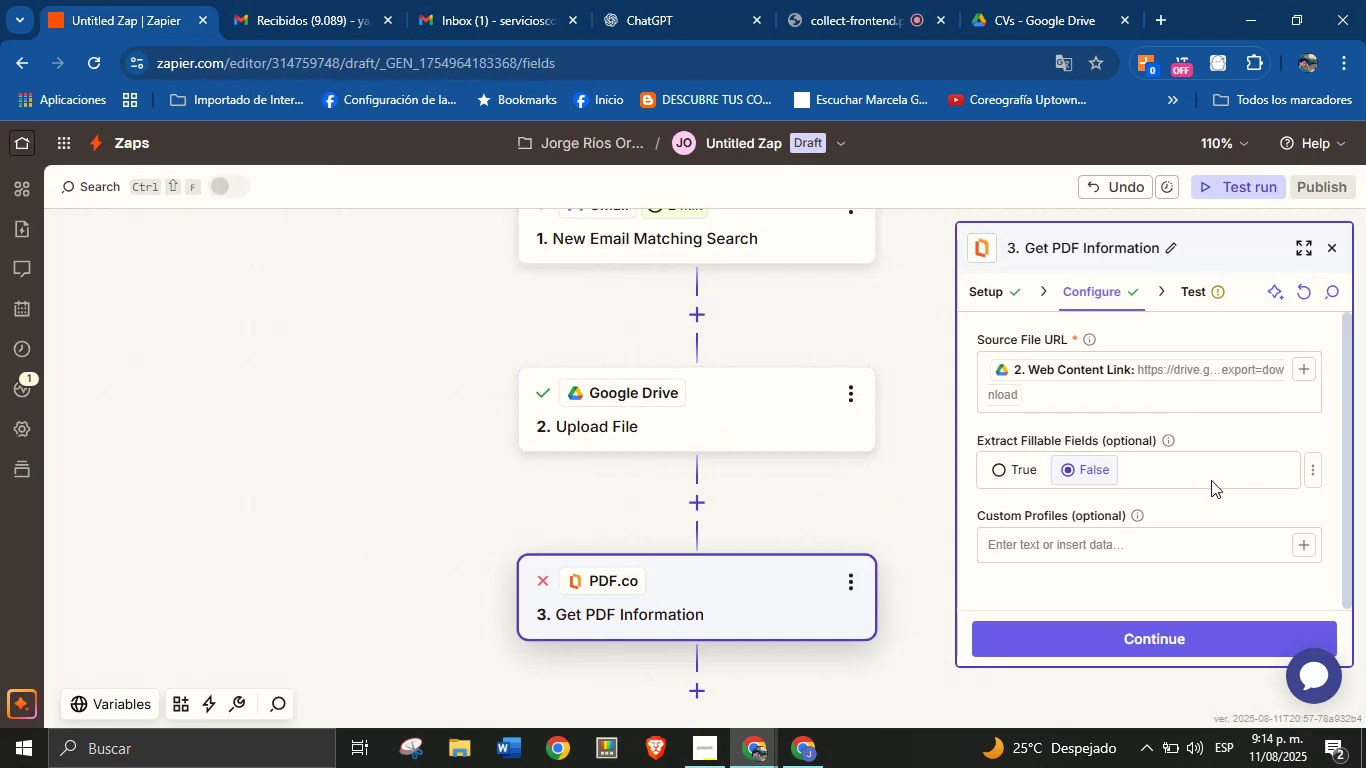 
left_click([1226, 429])
 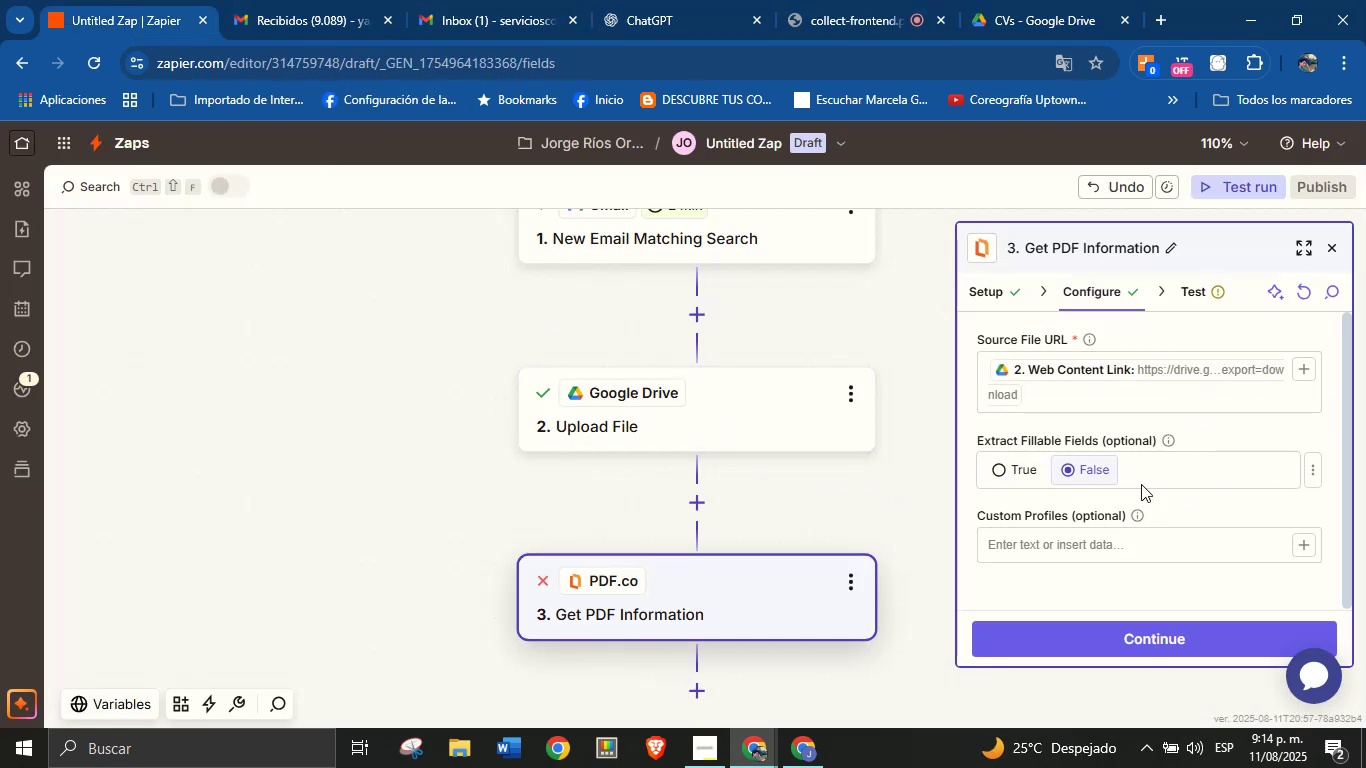 
left_click([1190, 643])
 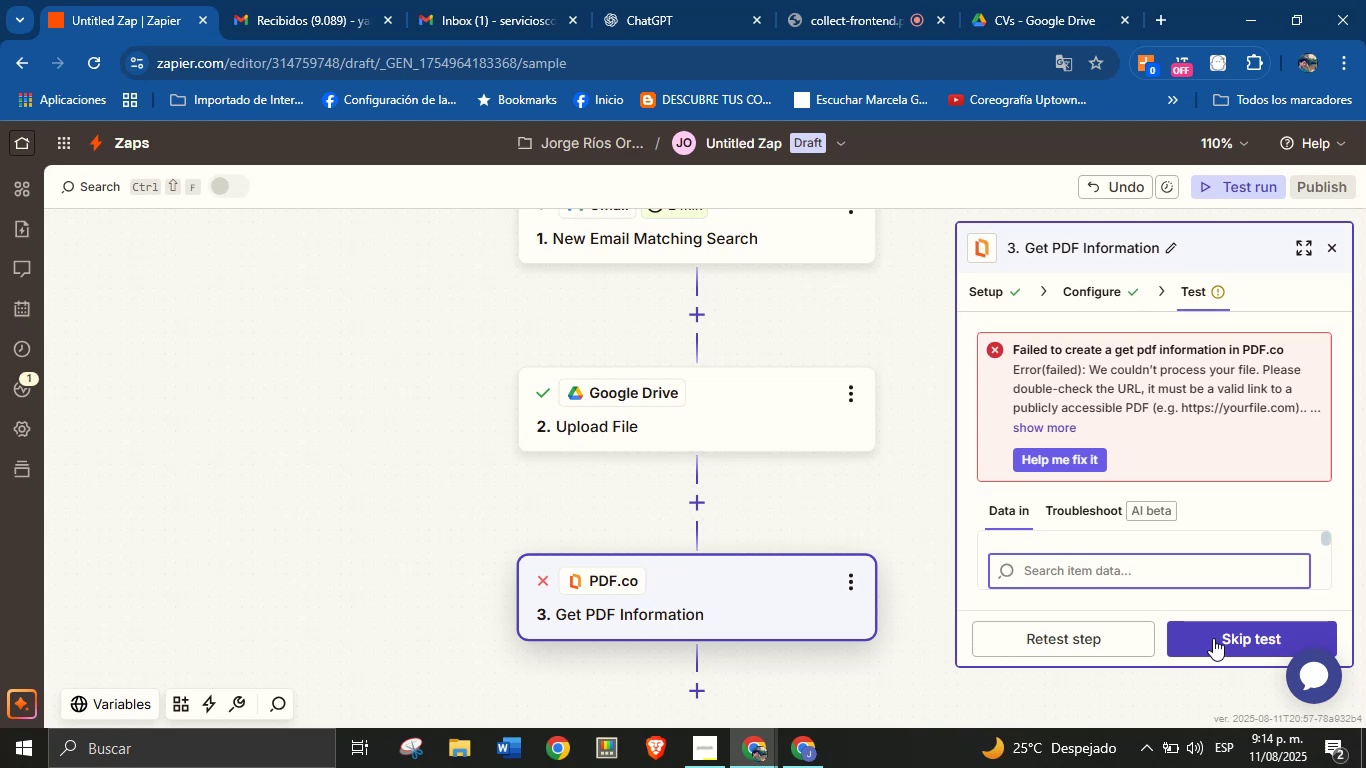 
left_click([1114, 635])
 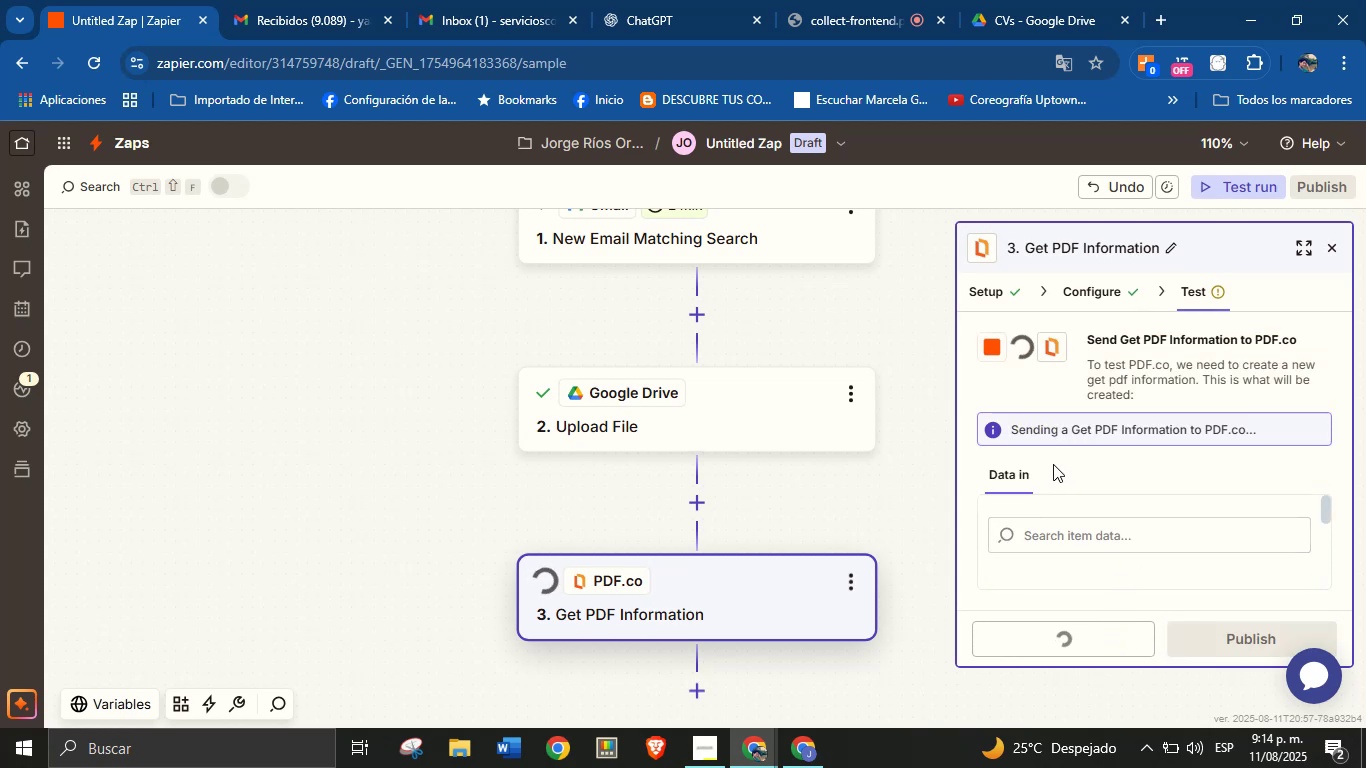 
wait(12.33)
 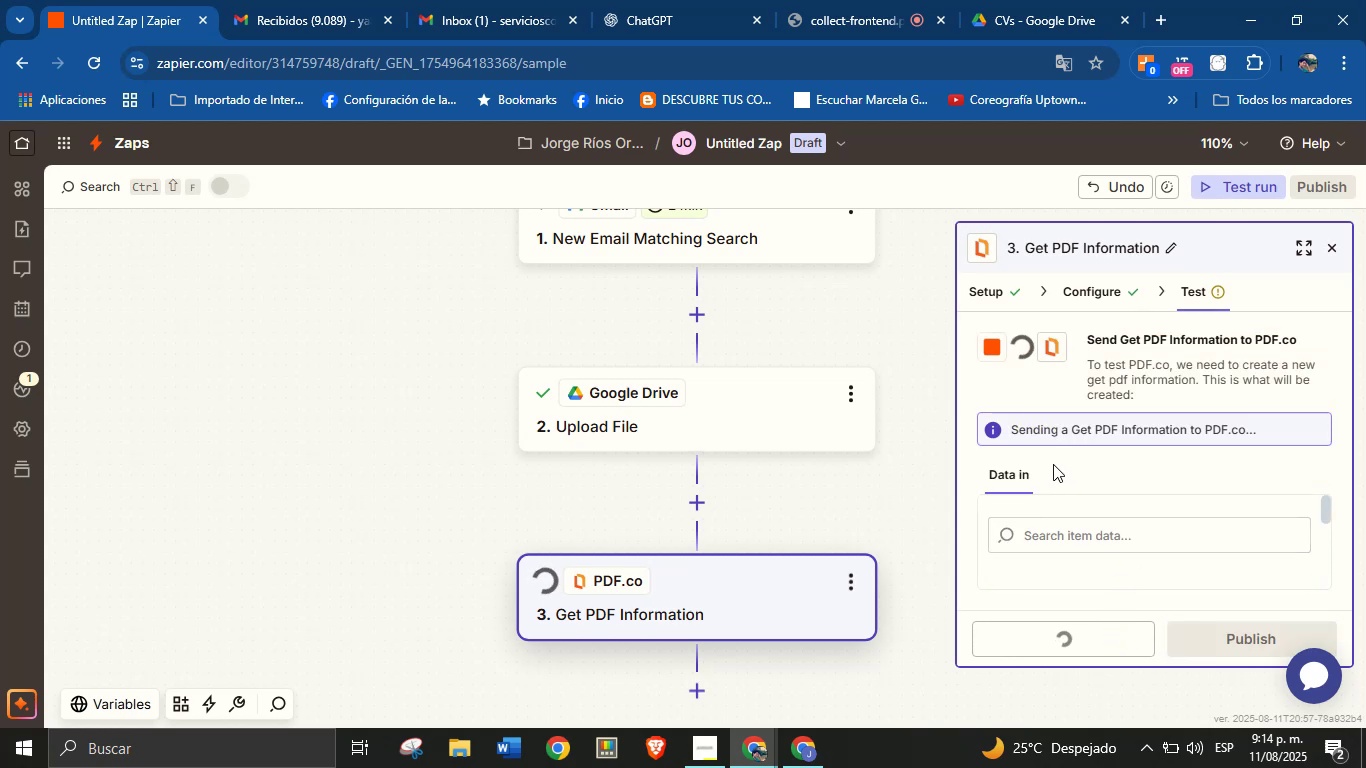 
scroll: coordinate [907, 504], scroll_direction: down, amount: 1.0
 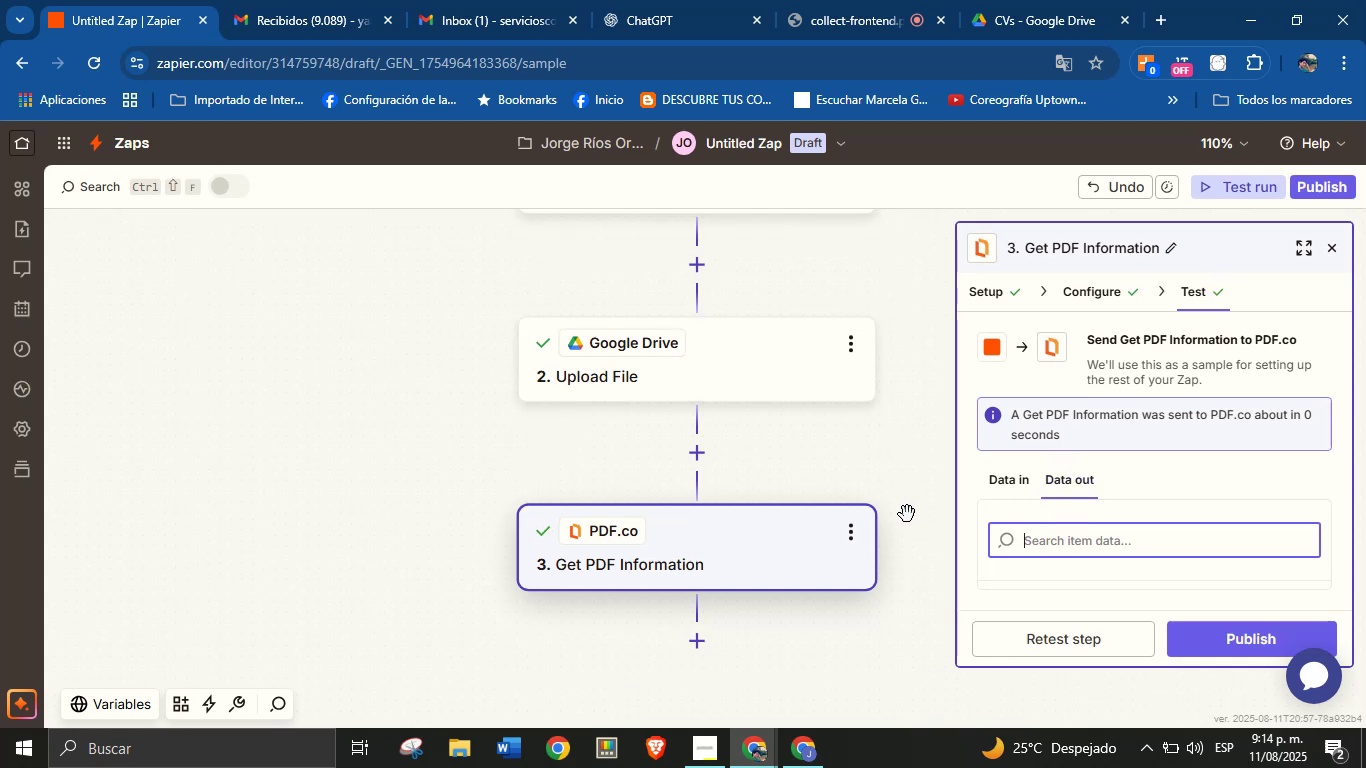 
left_click_drag(start_coordinate=[907, 554], to_coordinate=[897, 422])
 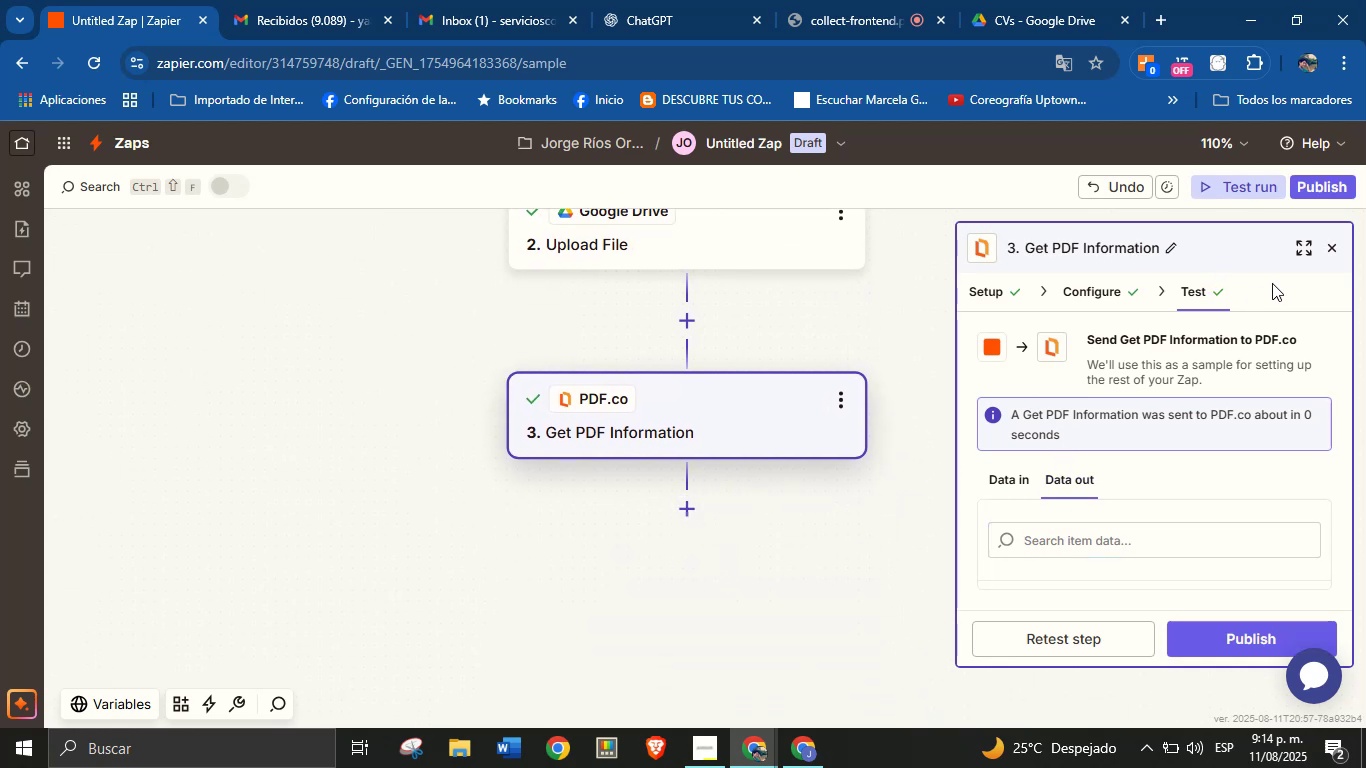 
left_click([1329, 246])
 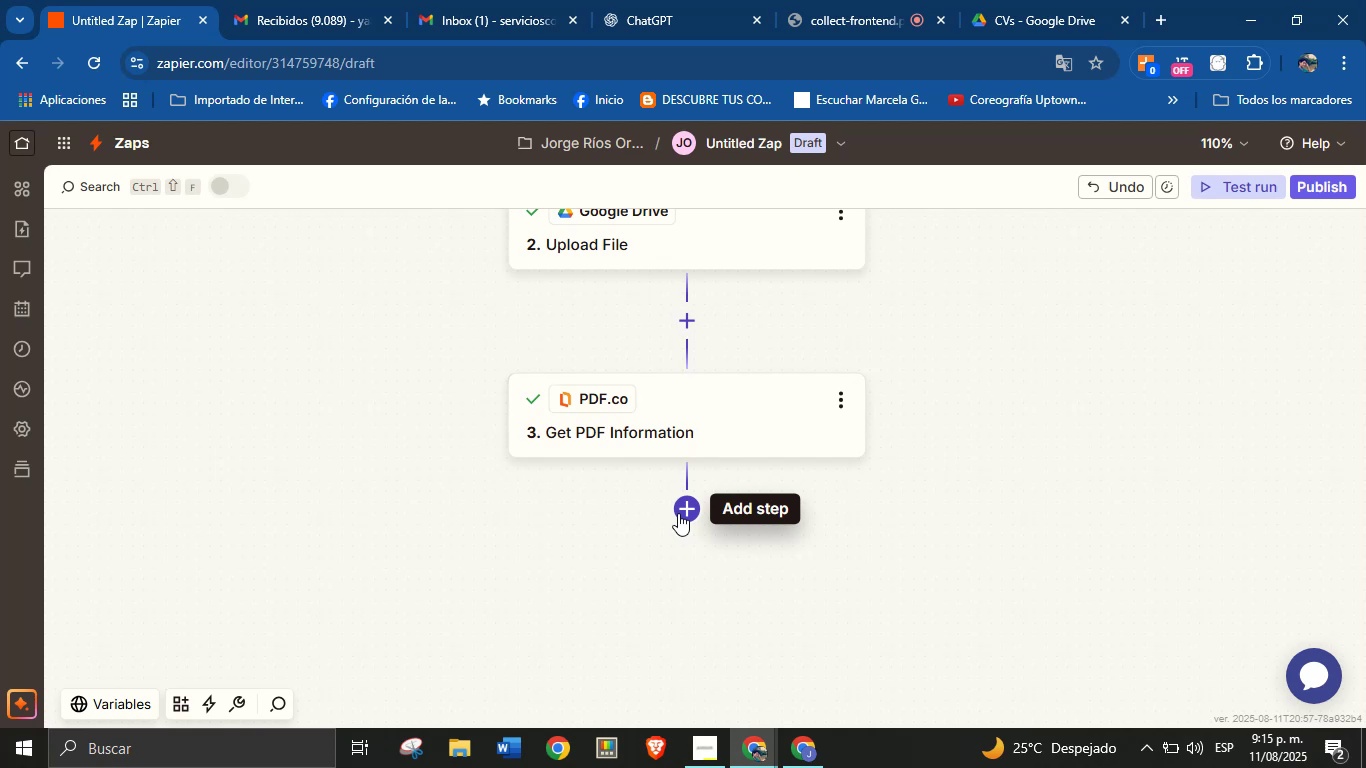 
wait(30.66)
 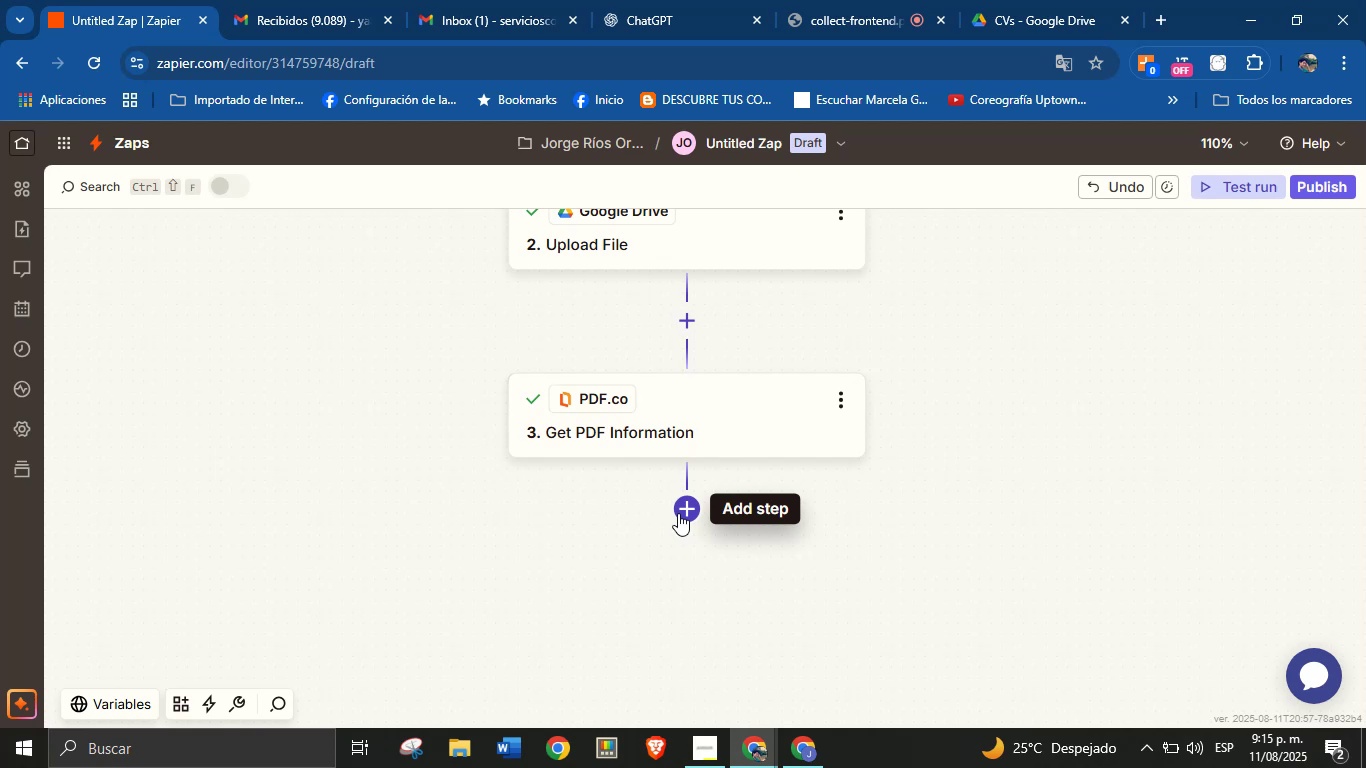 
left_click([683, 508])
 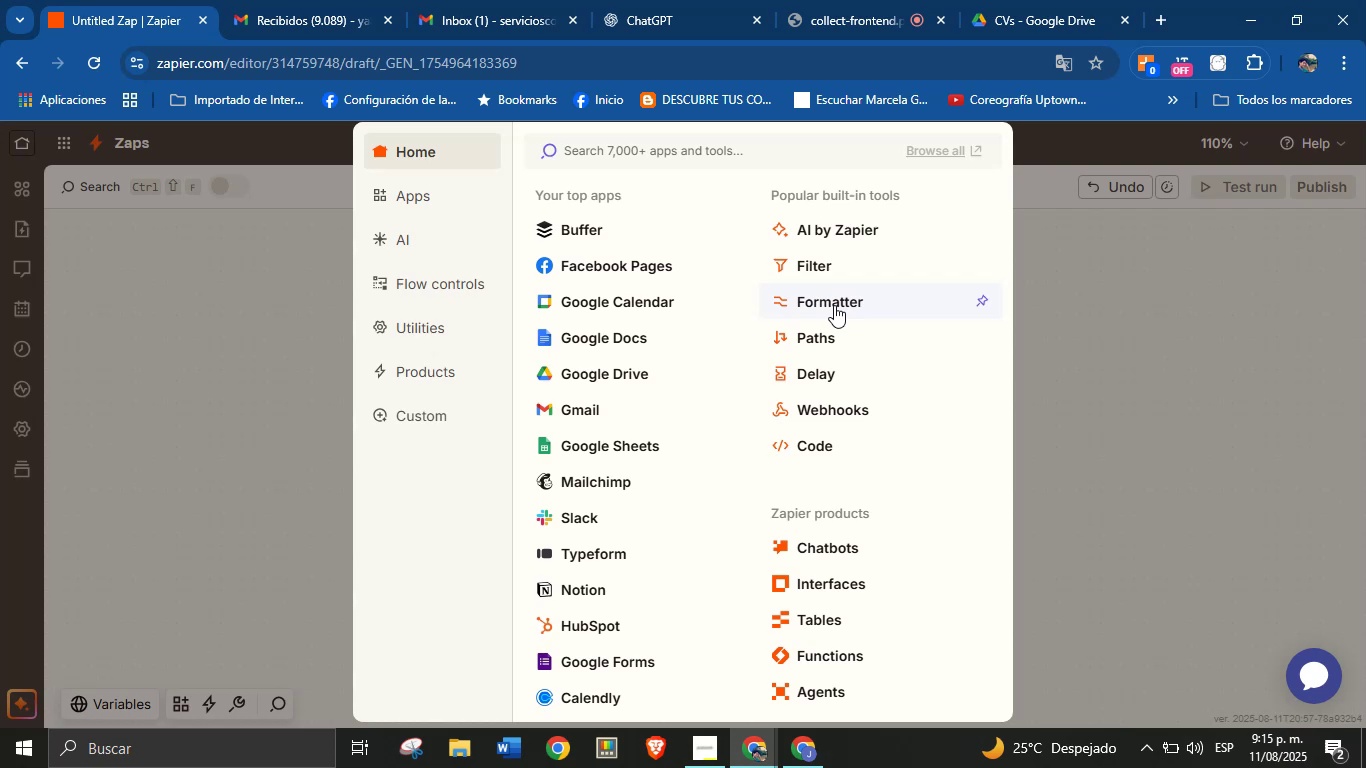 
wait(15.09)
 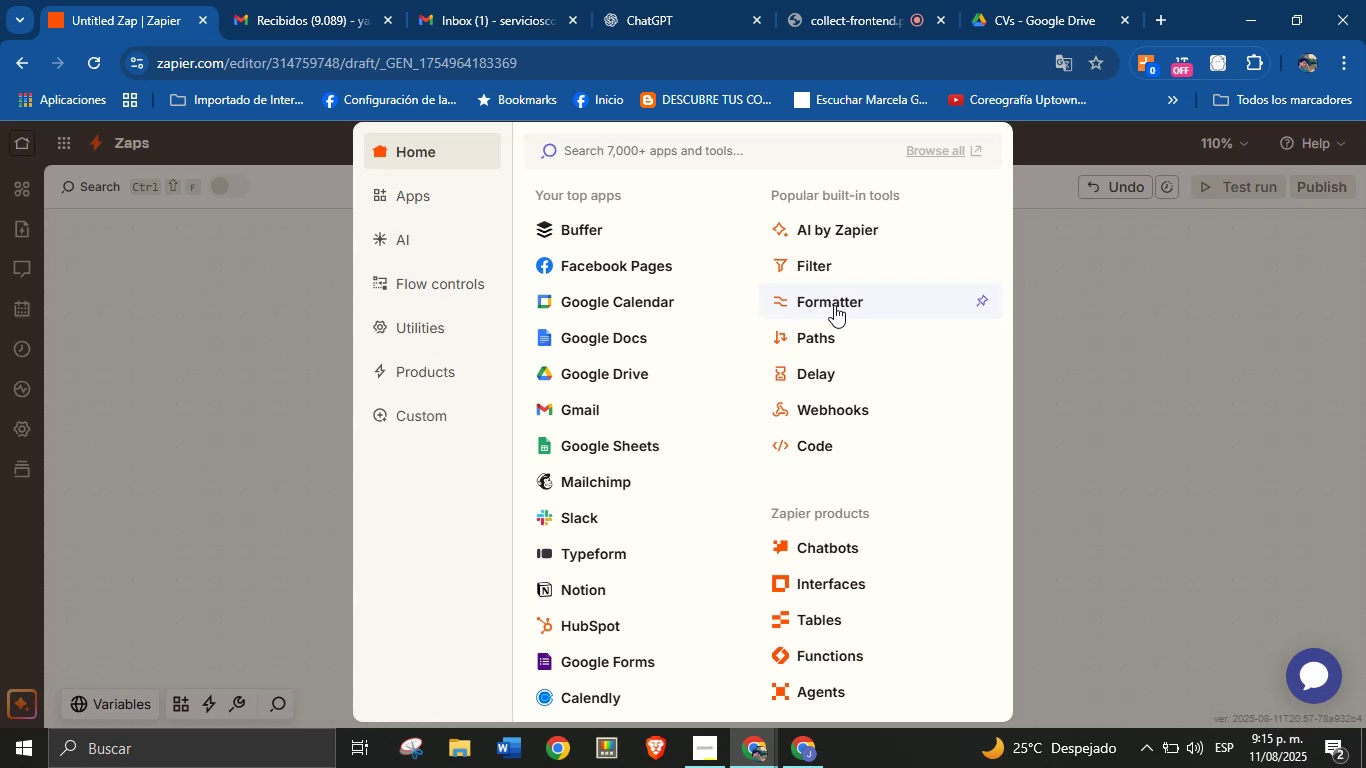 
left_click([856, 300])
 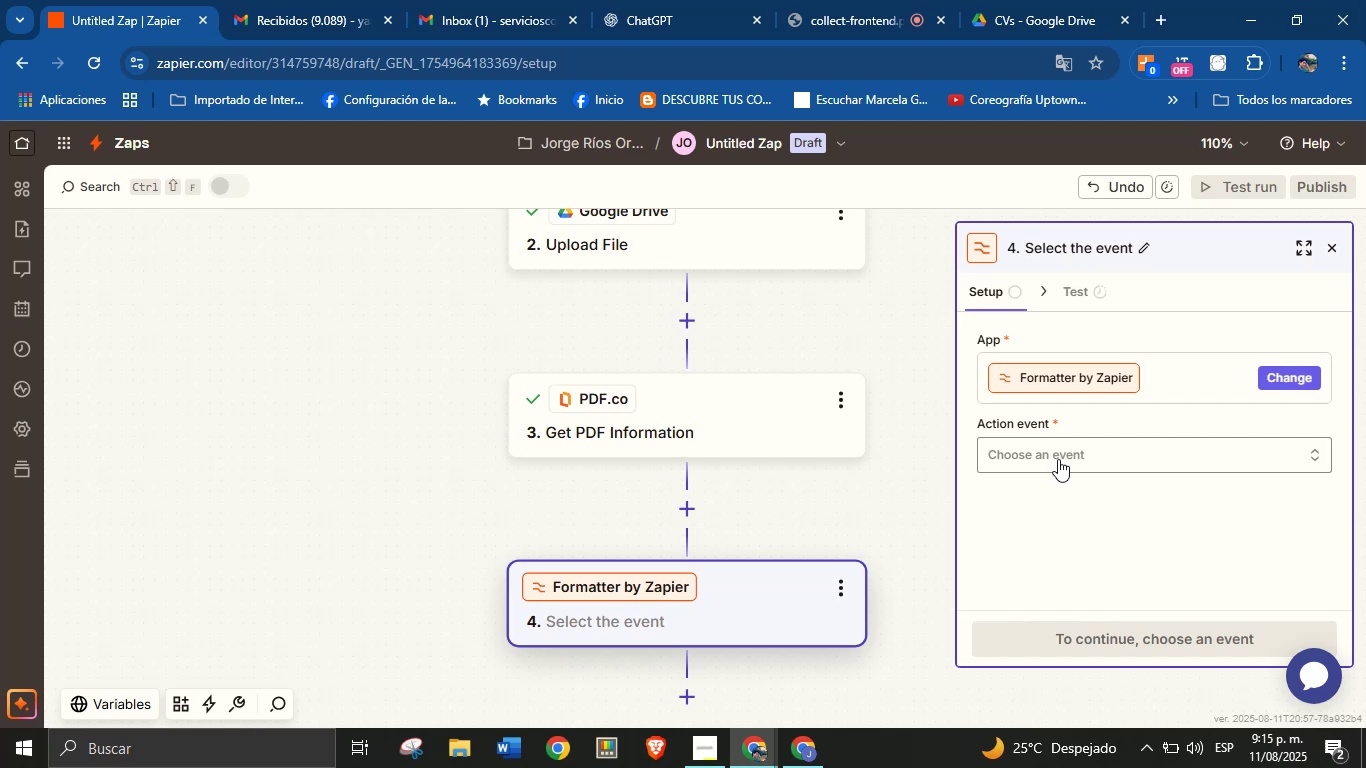 
wait(6.96)
 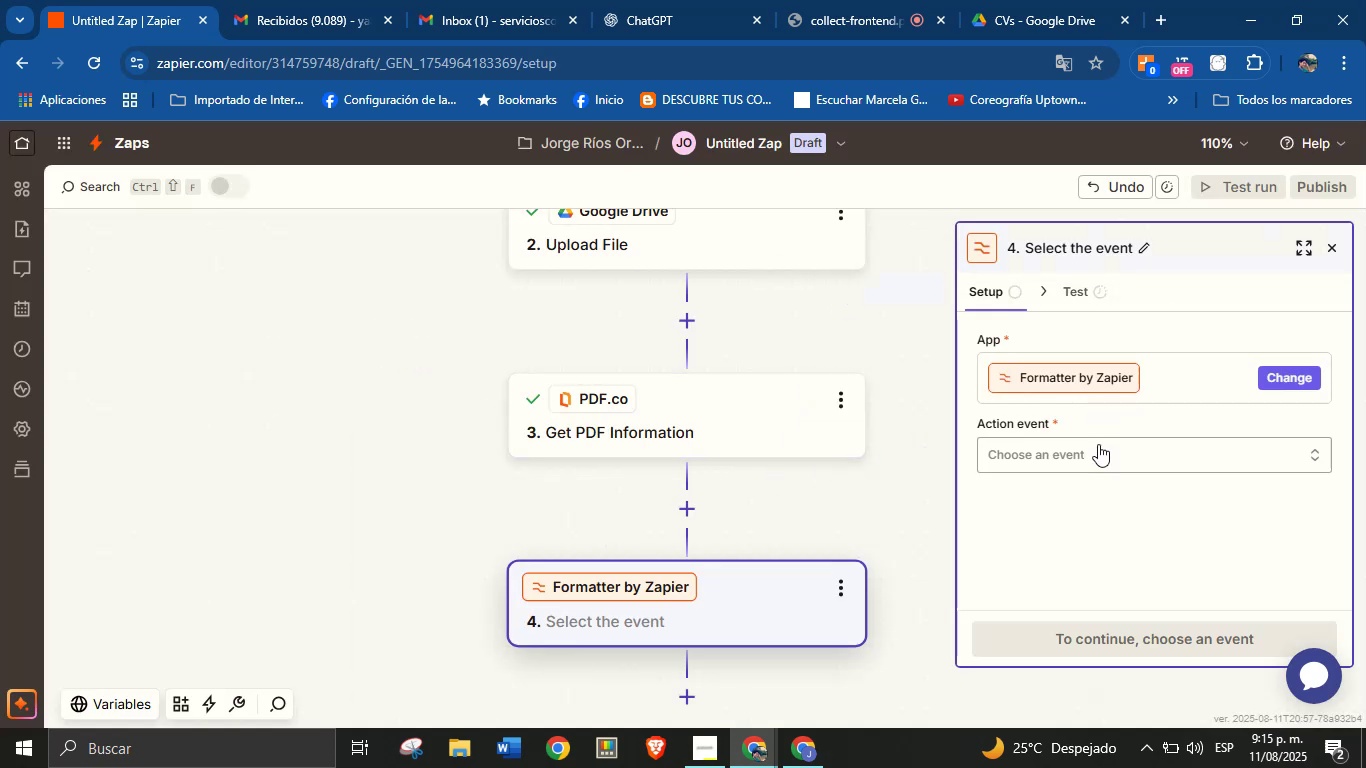 
left_click([1060, 451])
 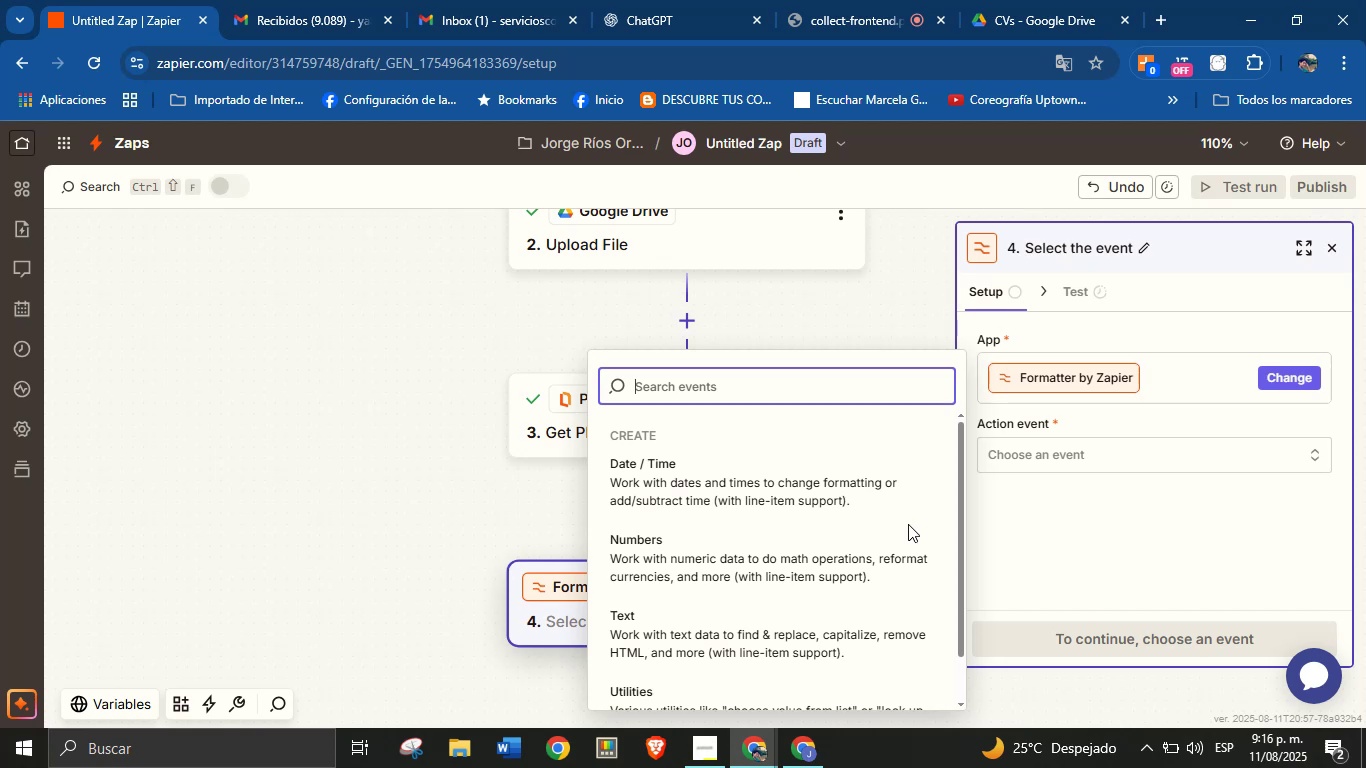 
wait(18.27)
 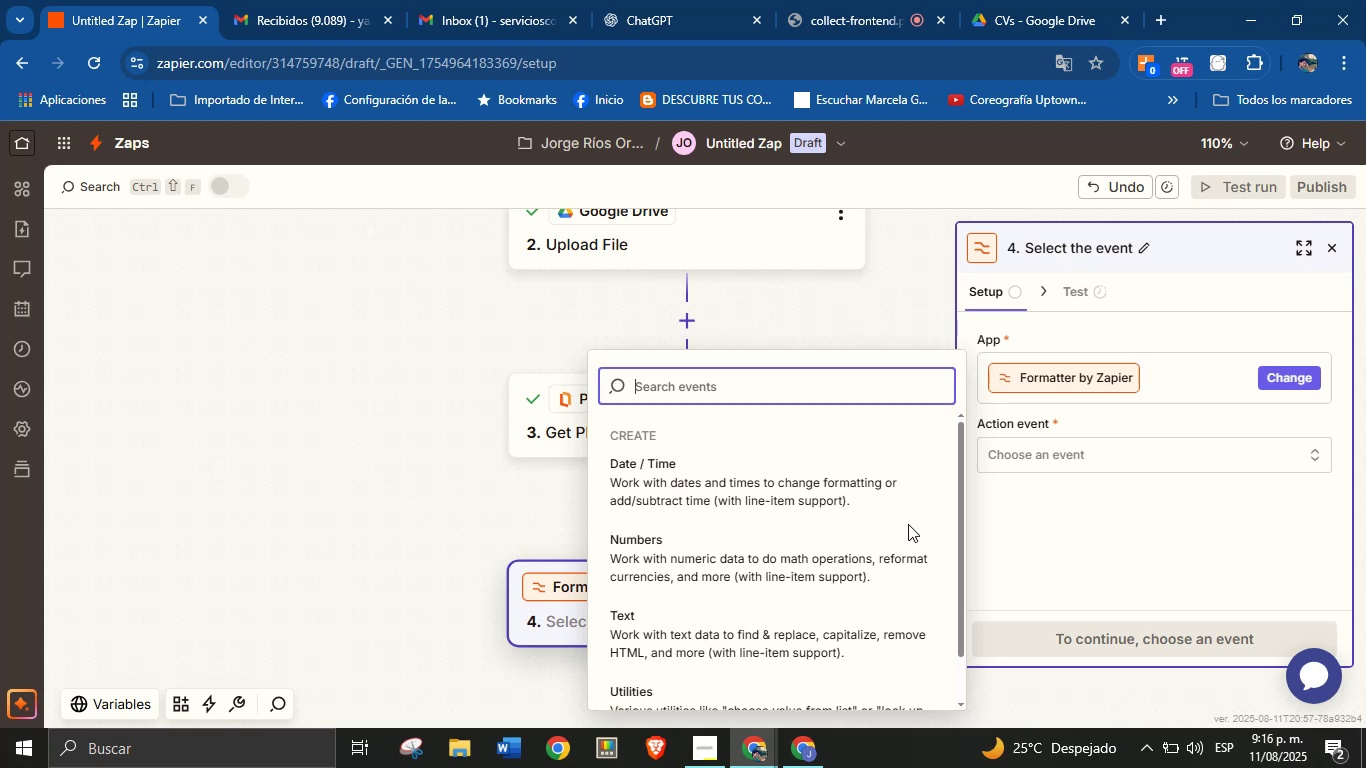 
scroll: coordinate [777, 519], scroll_direction: down, amount: 2.0
 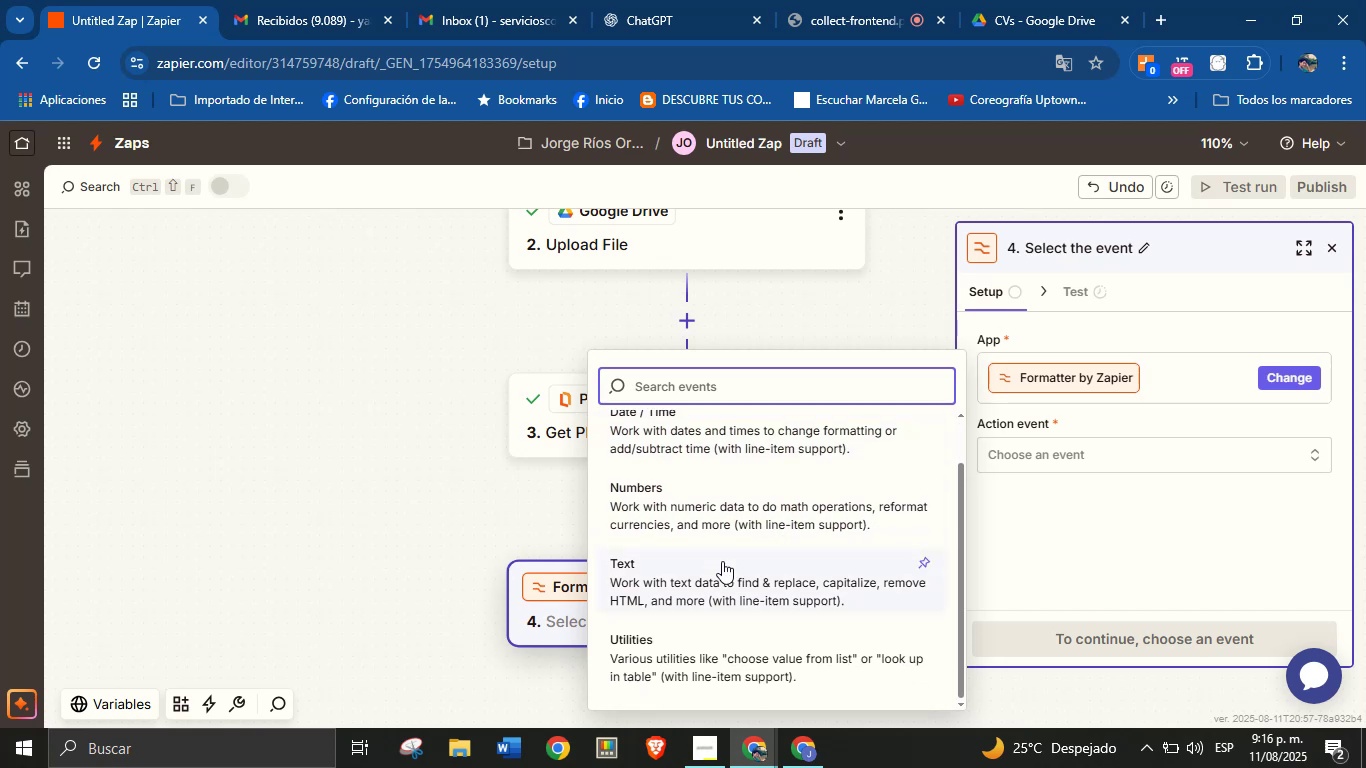 
left_click([721, 565])
 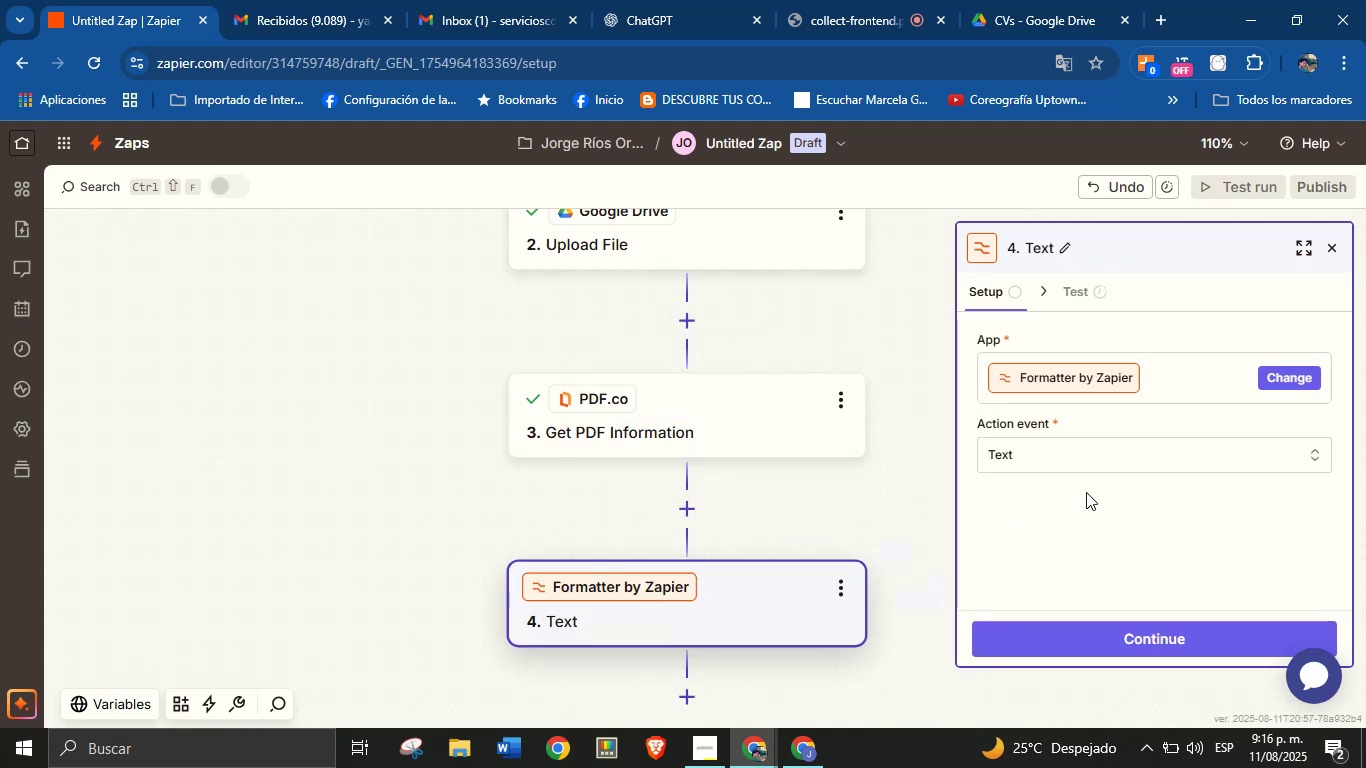 
left_click([1106, 511])
 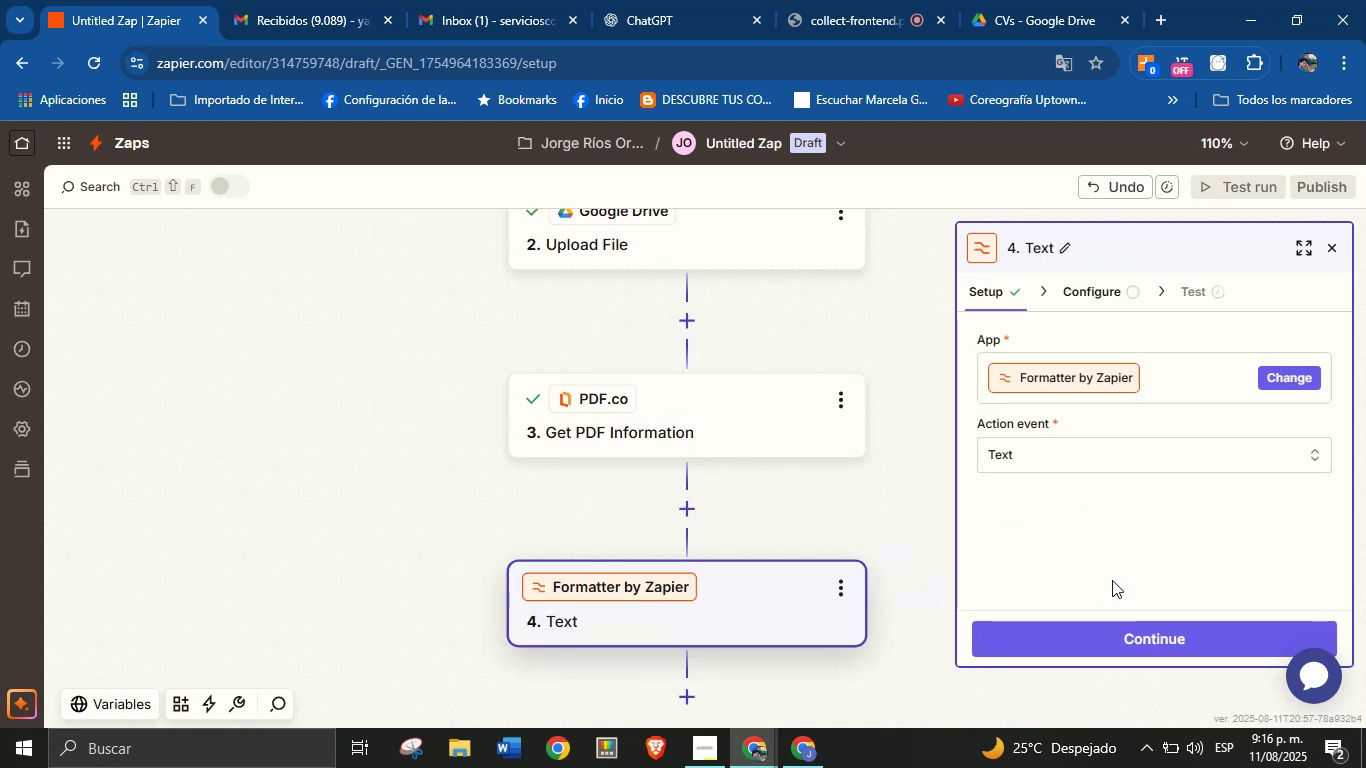 
left_click([1102, 625])
 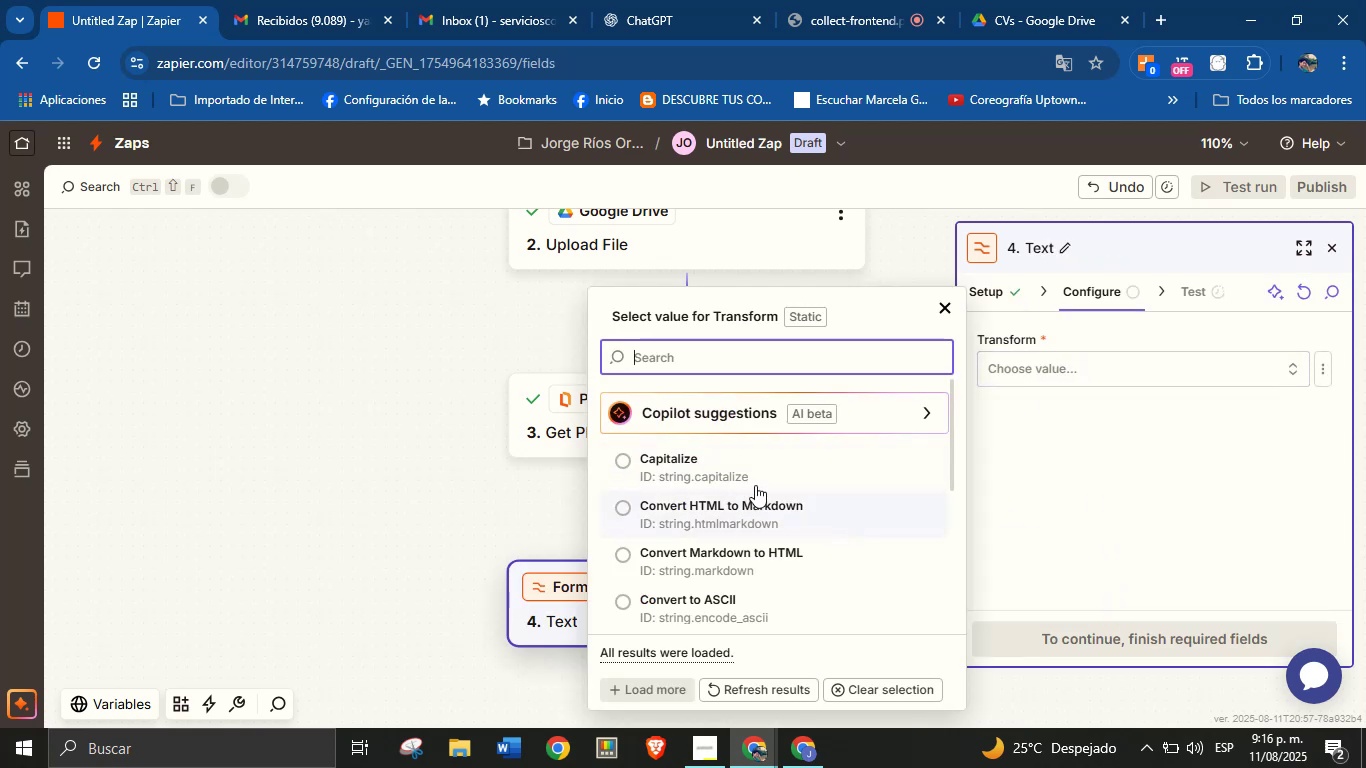 
scroll: coordinate [751, 497], scroll_direction: down, amount: 3.0
 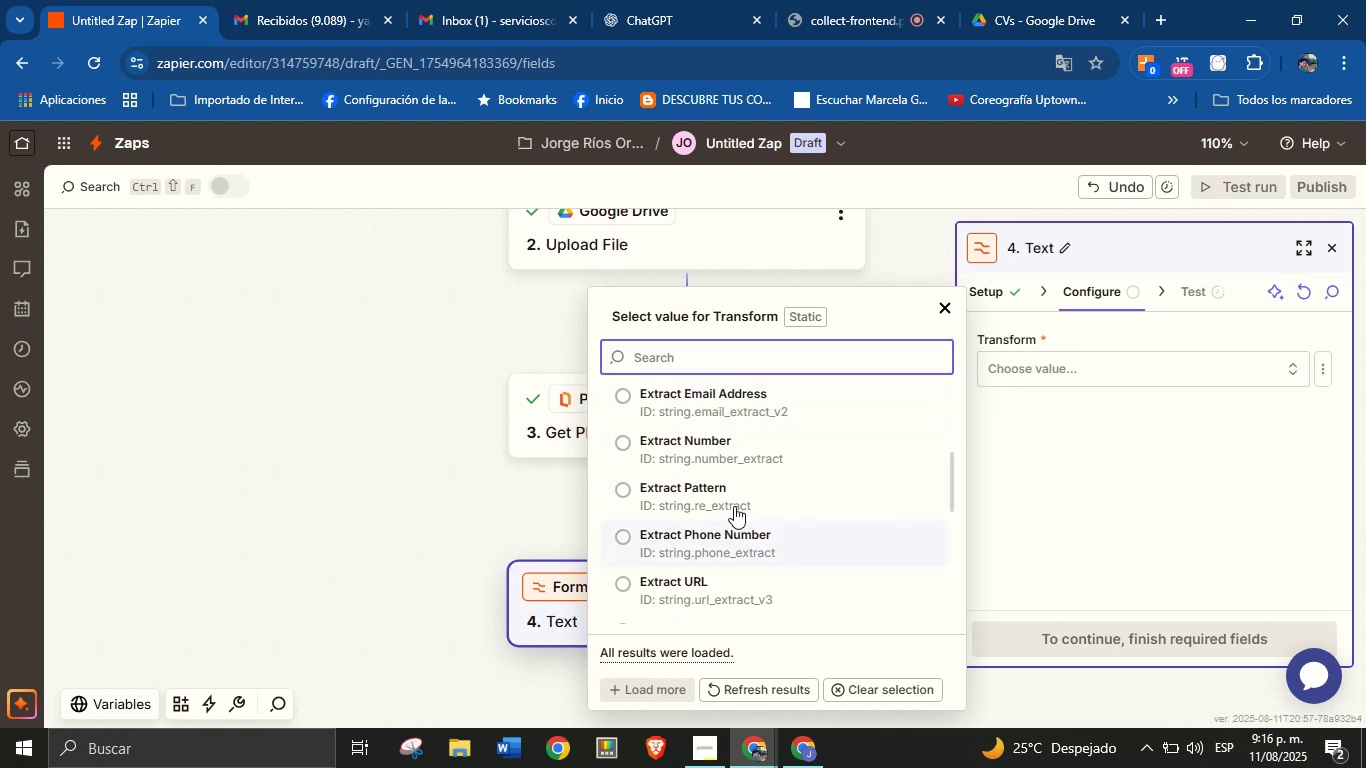 
left_click([734, 497])
 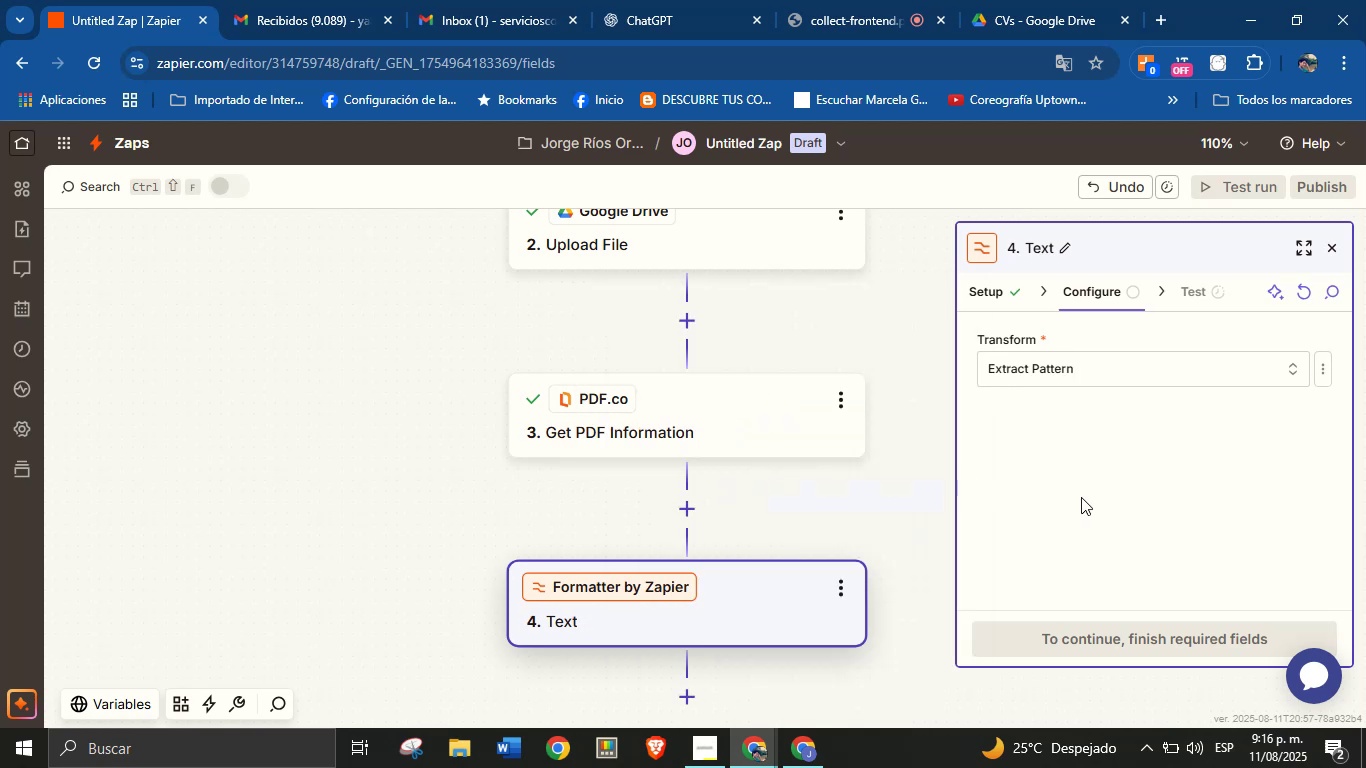 
left_click([1088, 491])
 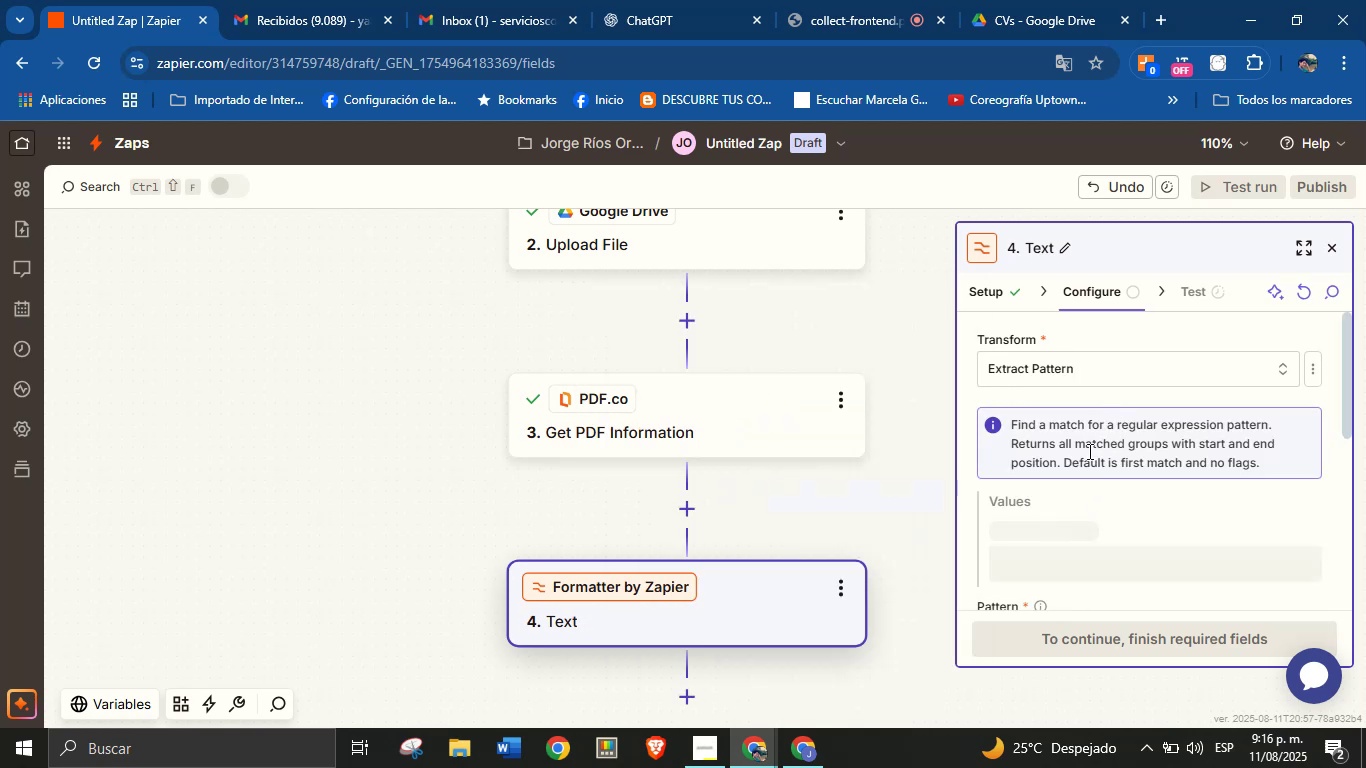 
scroll: coordinate [1168, 479], scroll_direction: down, amount: 2.0
 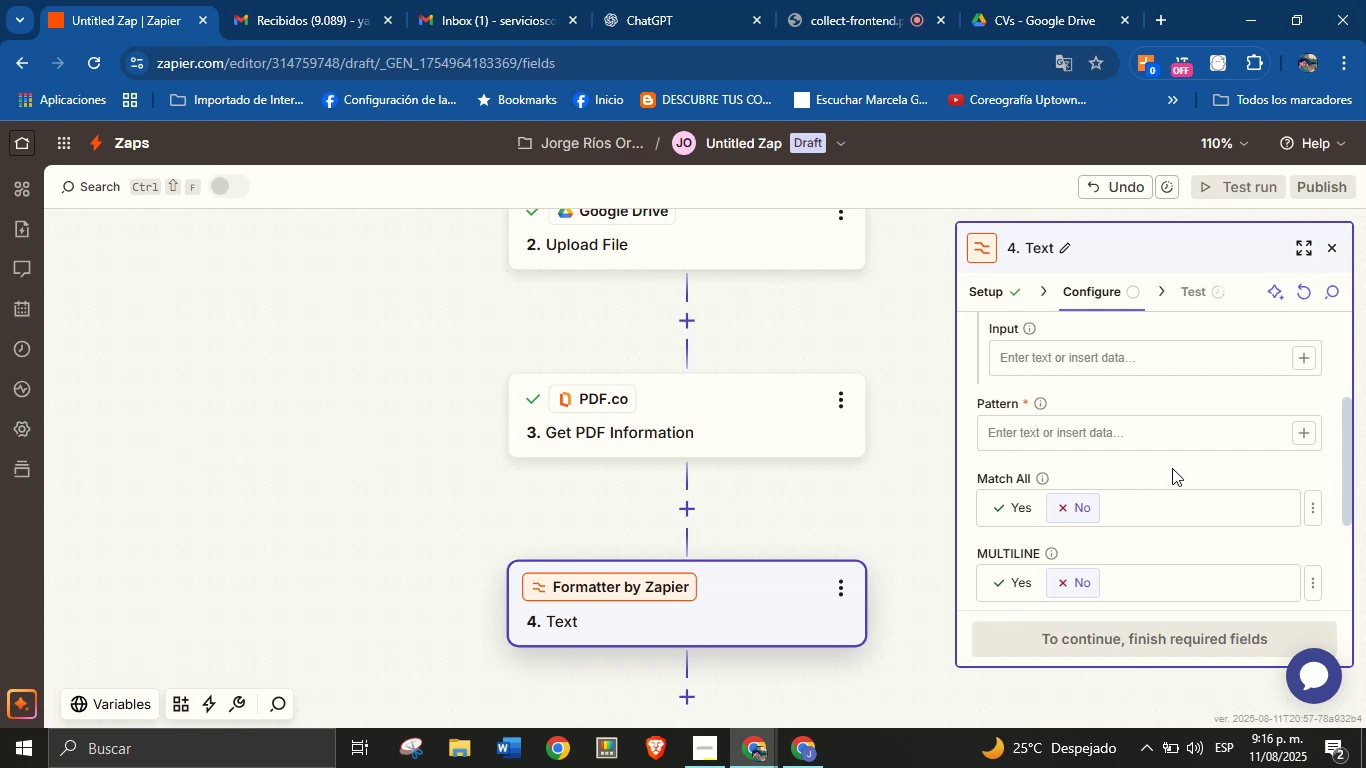 
left_click([1295, 432])
 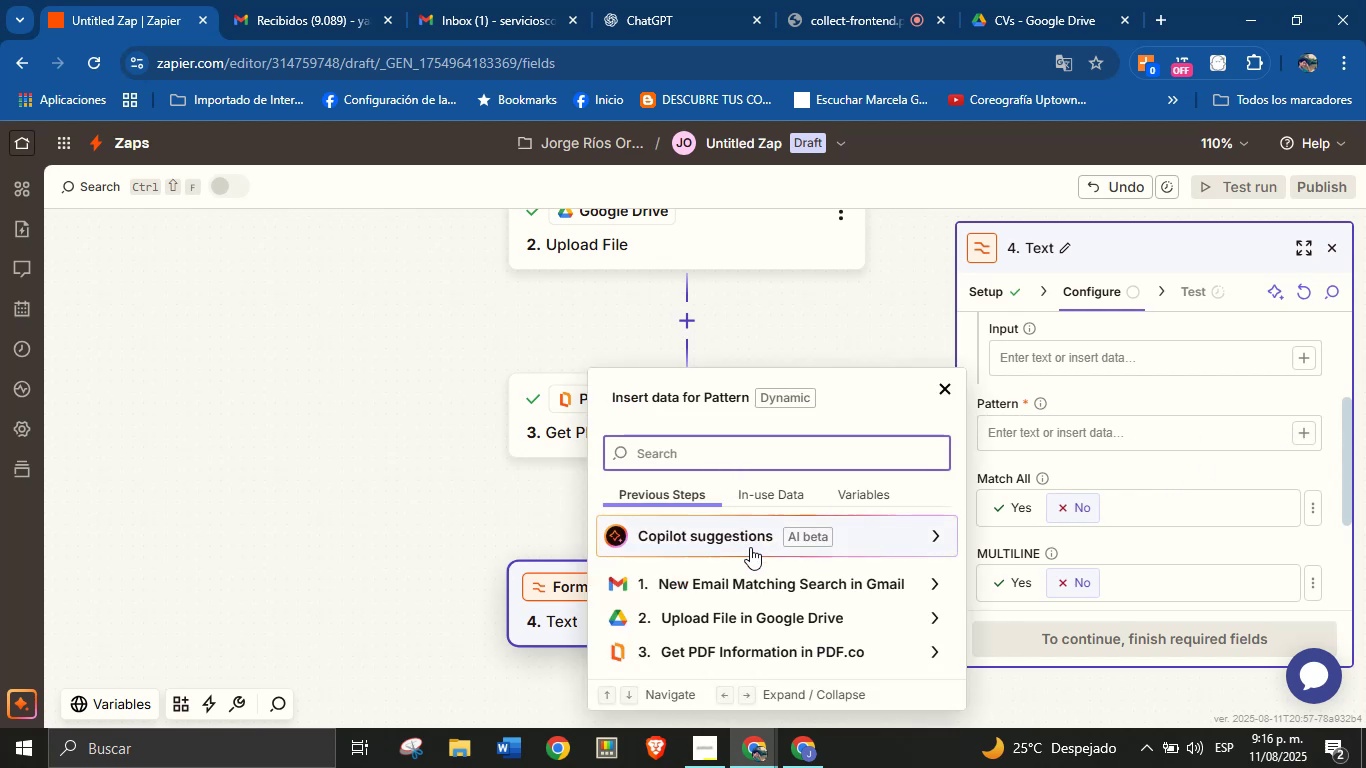 
scroll: coordinate [761, 568], scroll_direction: down, amount: 1.0
 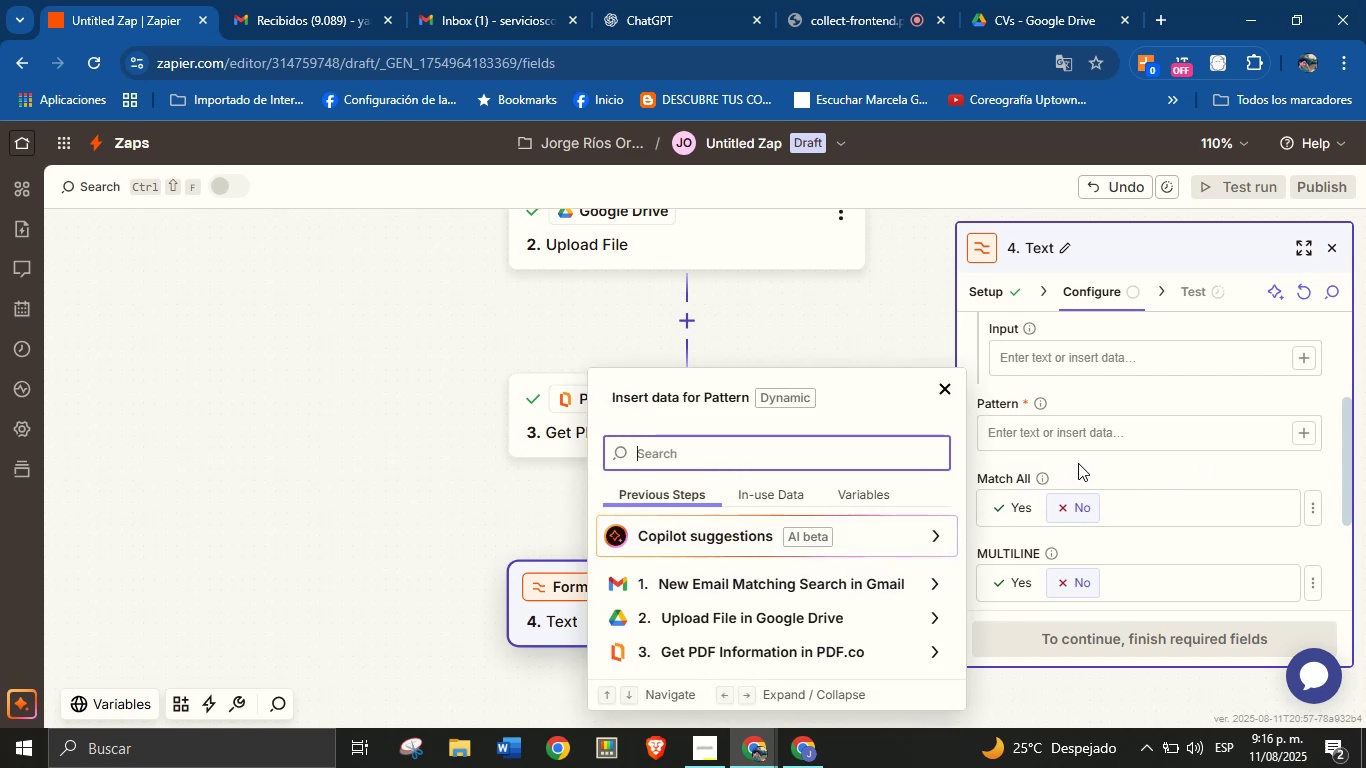 
wait(7.45)
 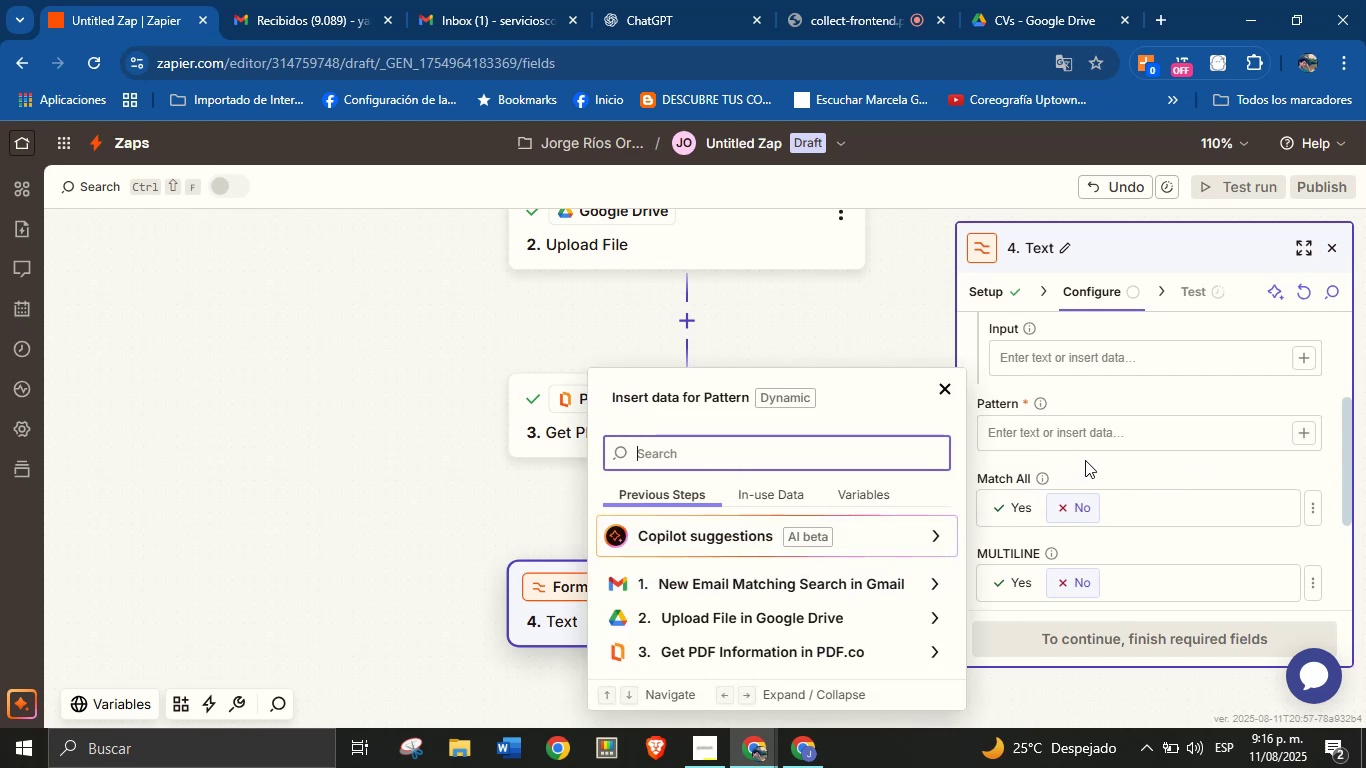 
left_click([1146, 396])
 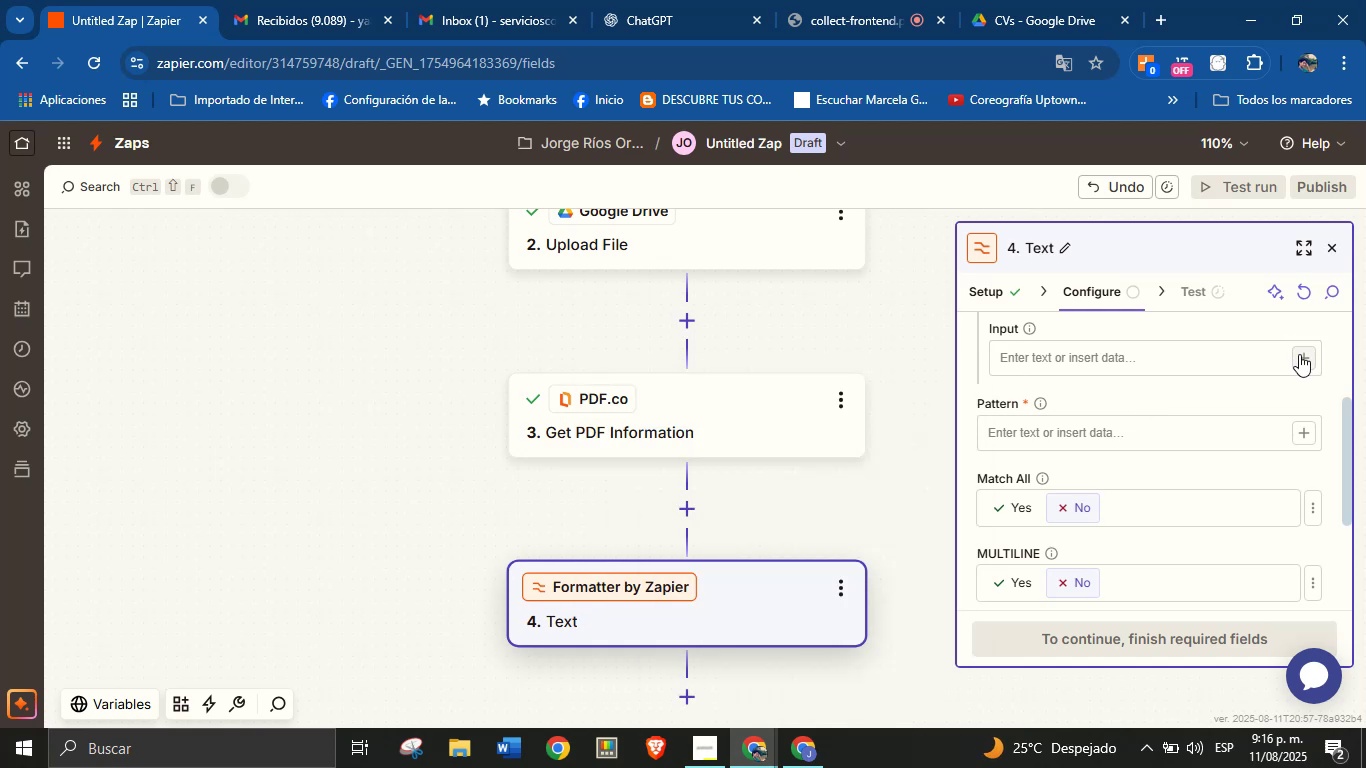 
left_click([1301, 358])
 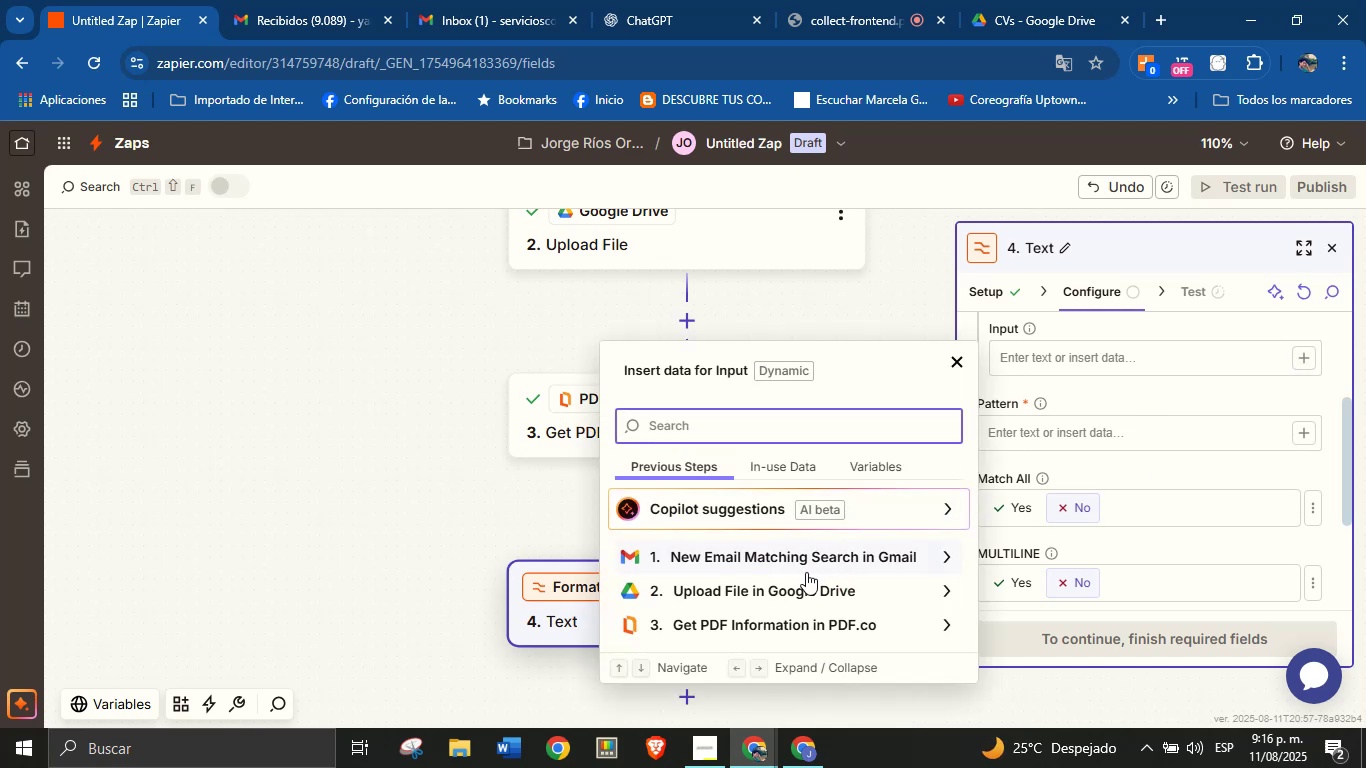 
scroll: coordinate [858, 600], scroll_direction: down, amount: 1.0
 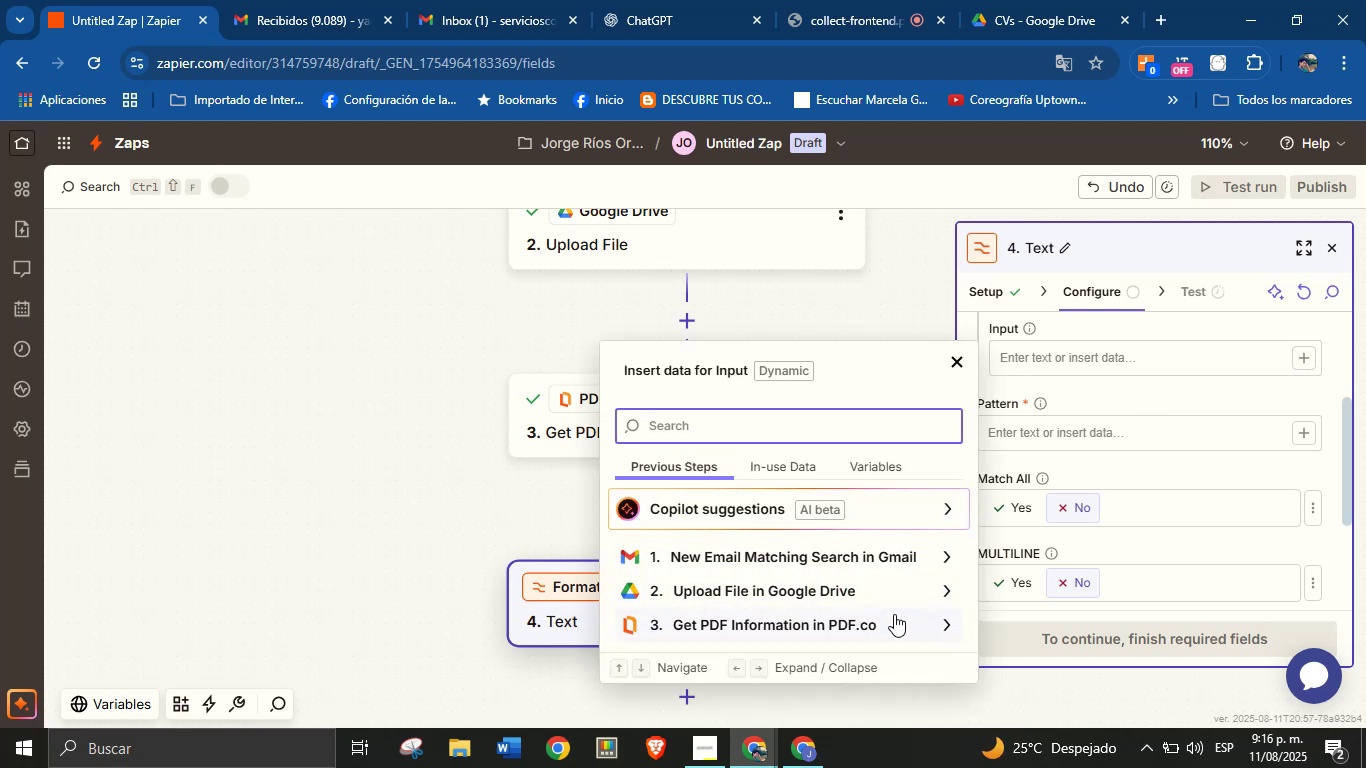 
left_click([894, 621])
 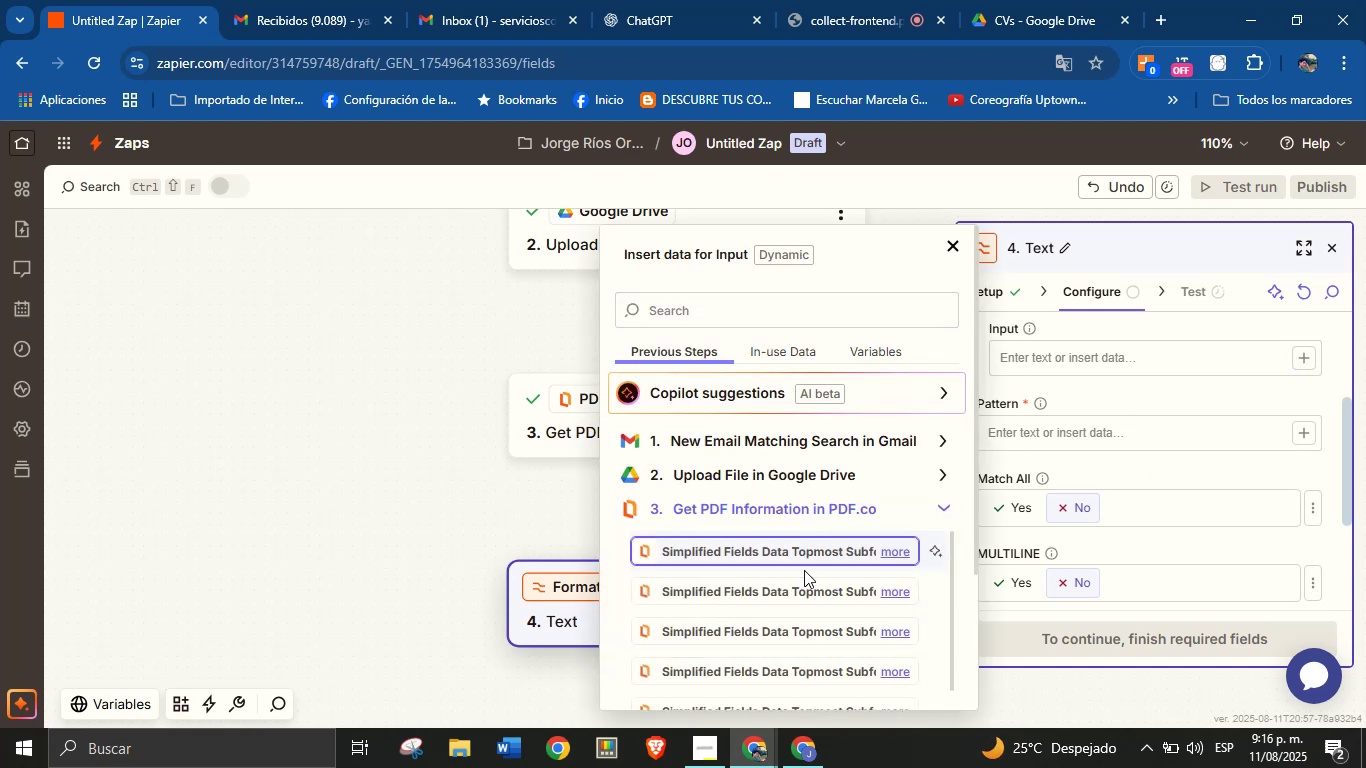 
scroll: coordinate [819, 629], scroll_direction: down, amount: 9.0
 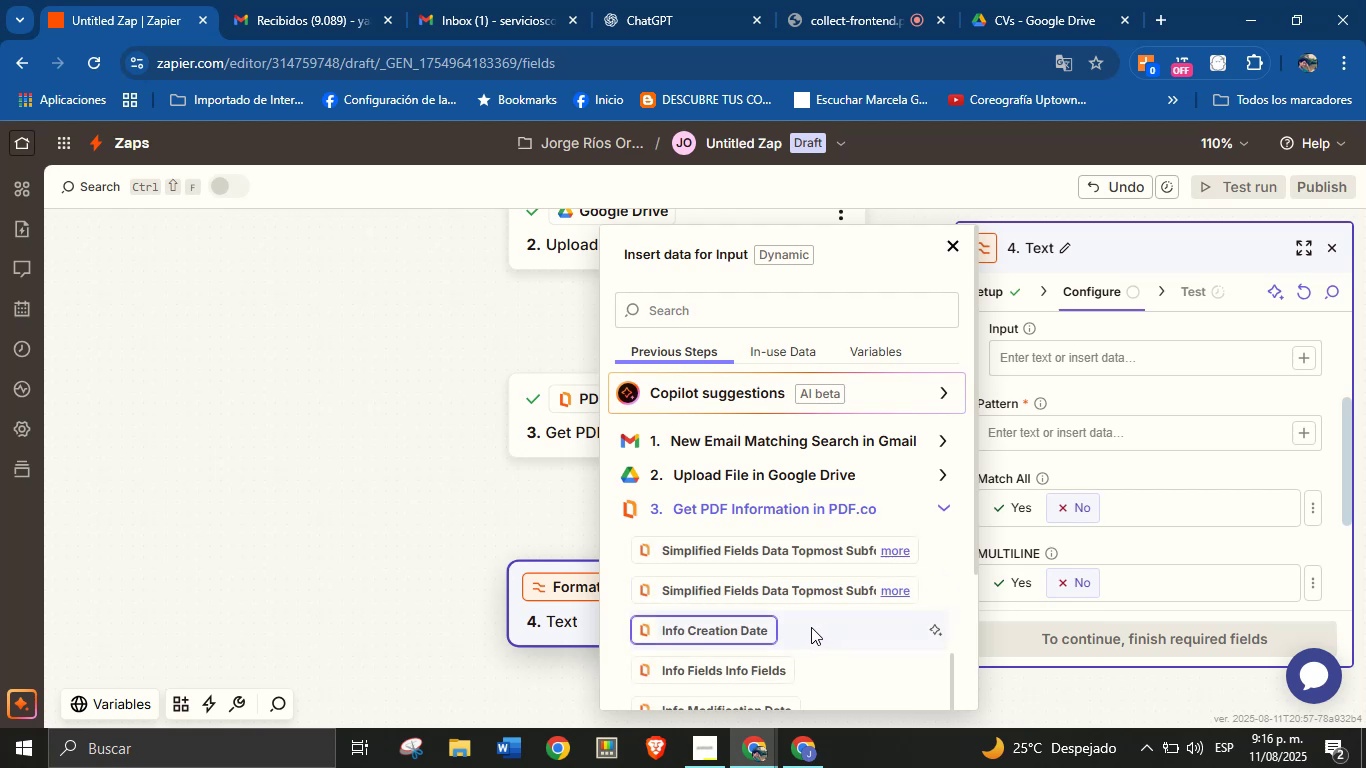 
scroll: coordinate [827, 609], scroll_direction: down, amount: 2.0
 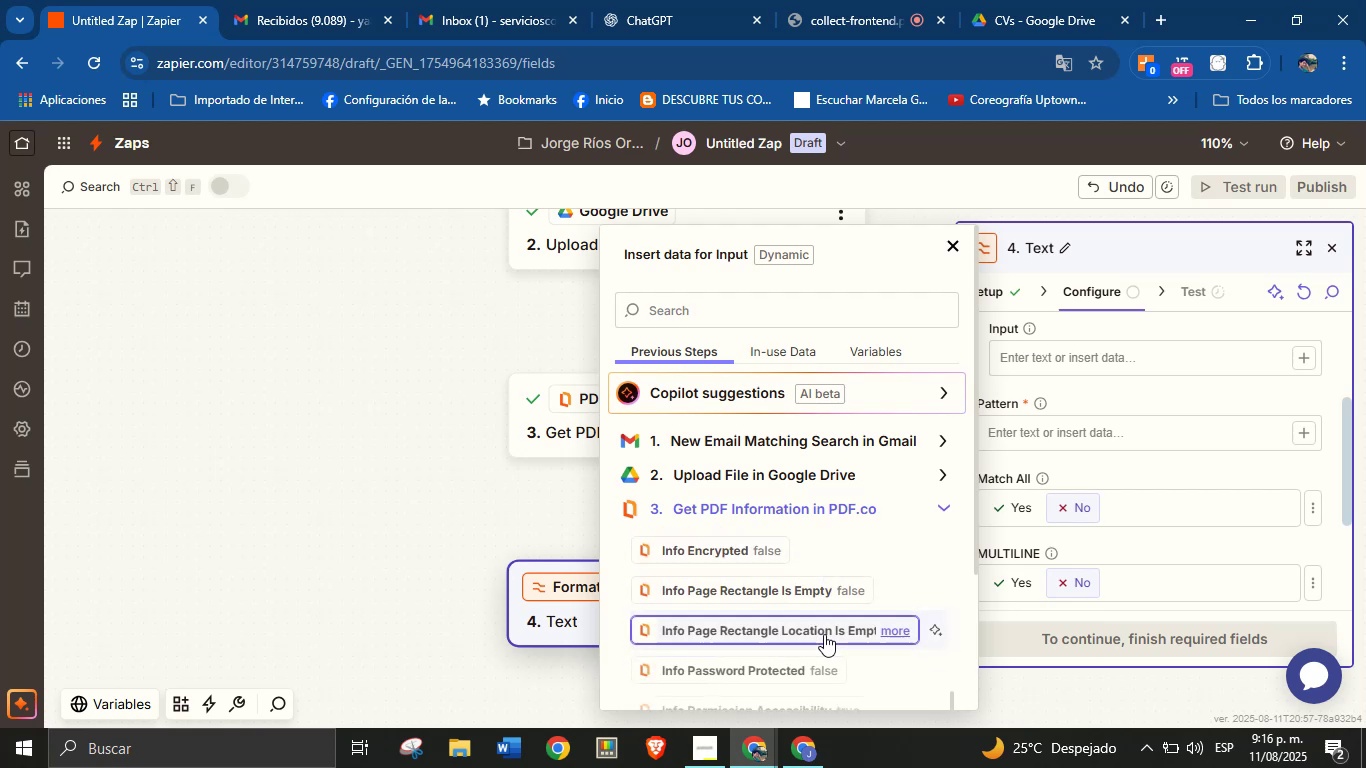 
scroll: coordinate [824, 634], scroll_direction: none, amount: 0.0
 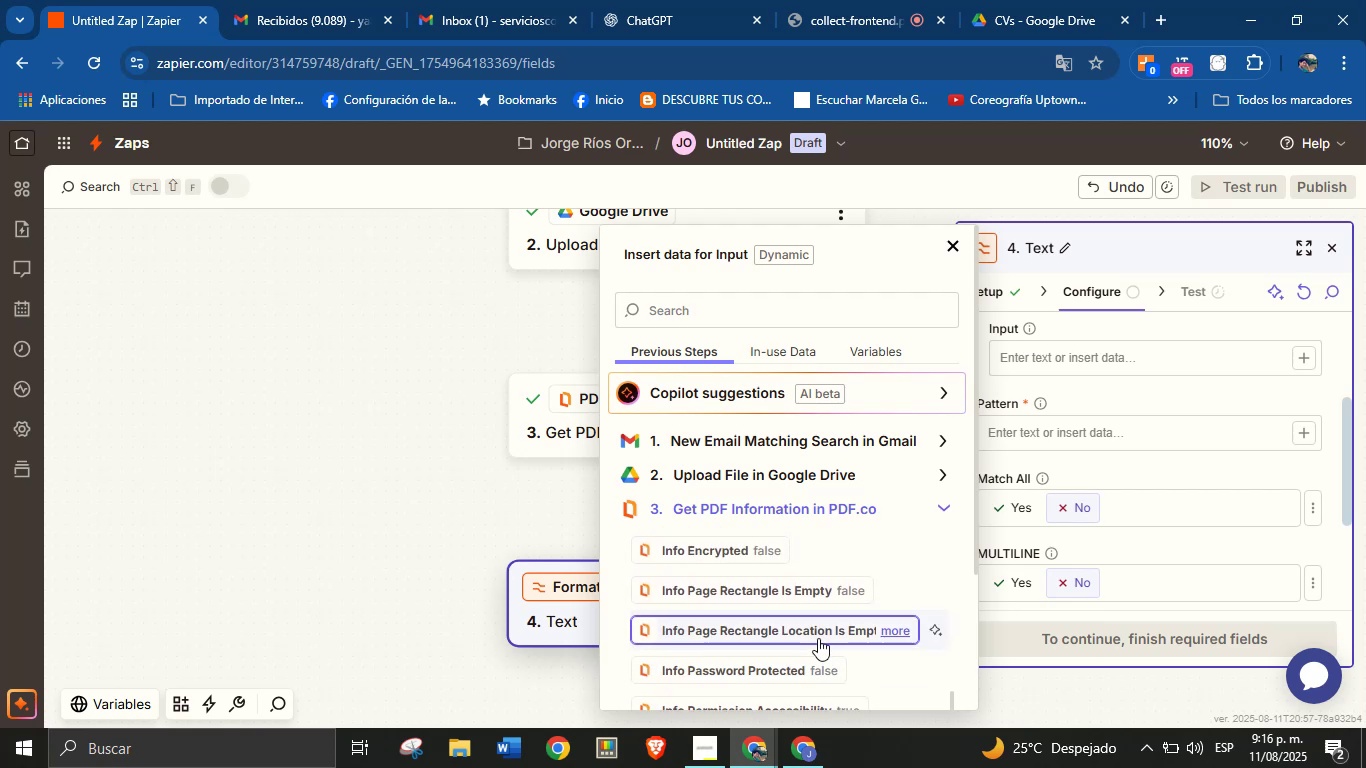 
scroll: coordinate [835, 596], scroll_direction: down, amount: 2.0
 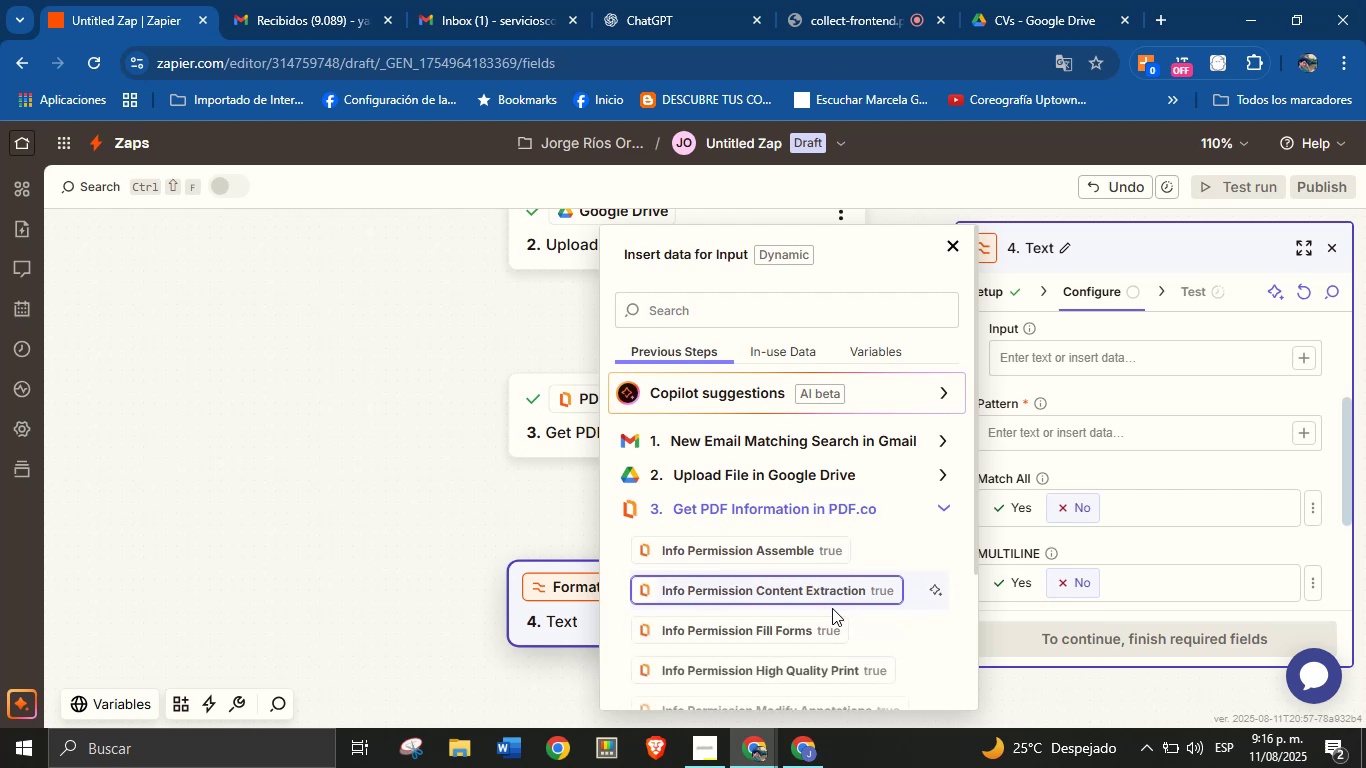 
scroll: coordinate [822, 619], scroll_direction: none, amount: 0.0
 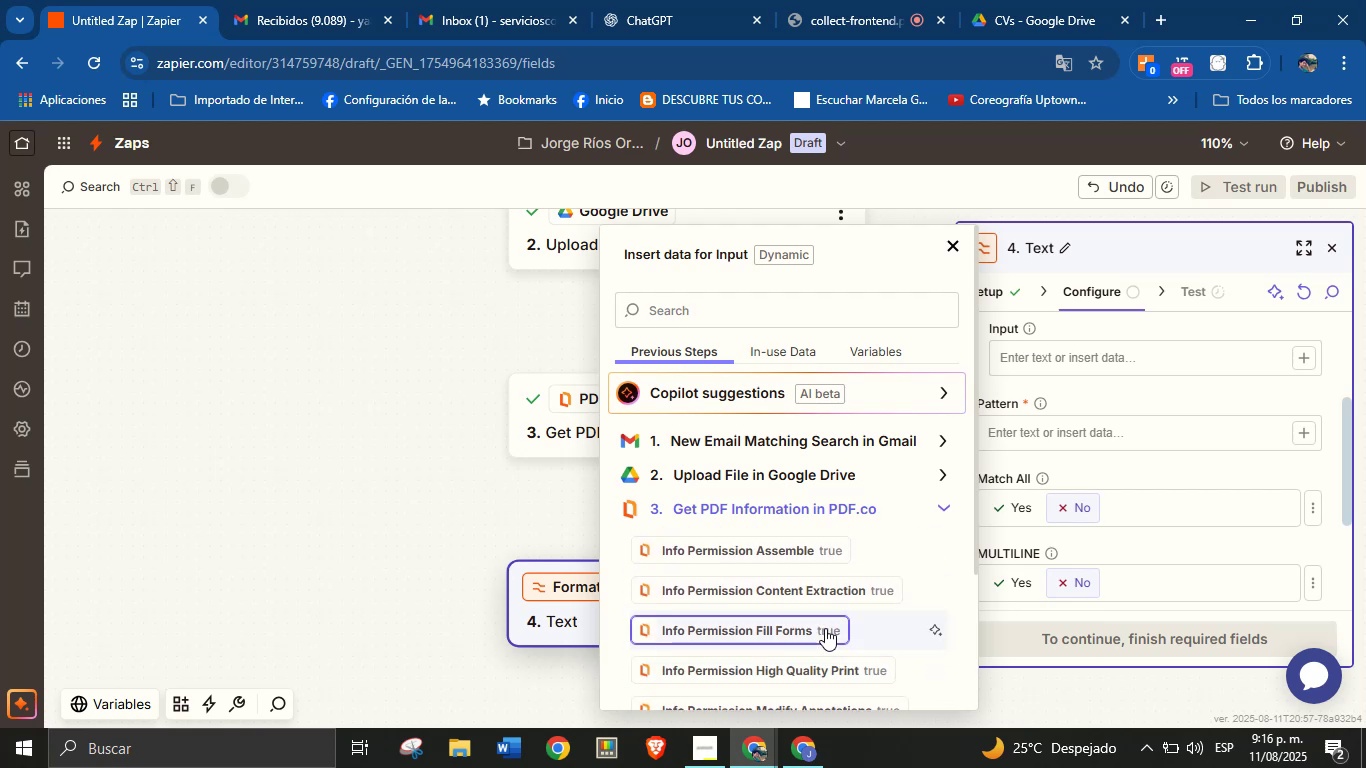 
scroll: coordinate [802, 586], scroll_direction: down, amount: 7.0
 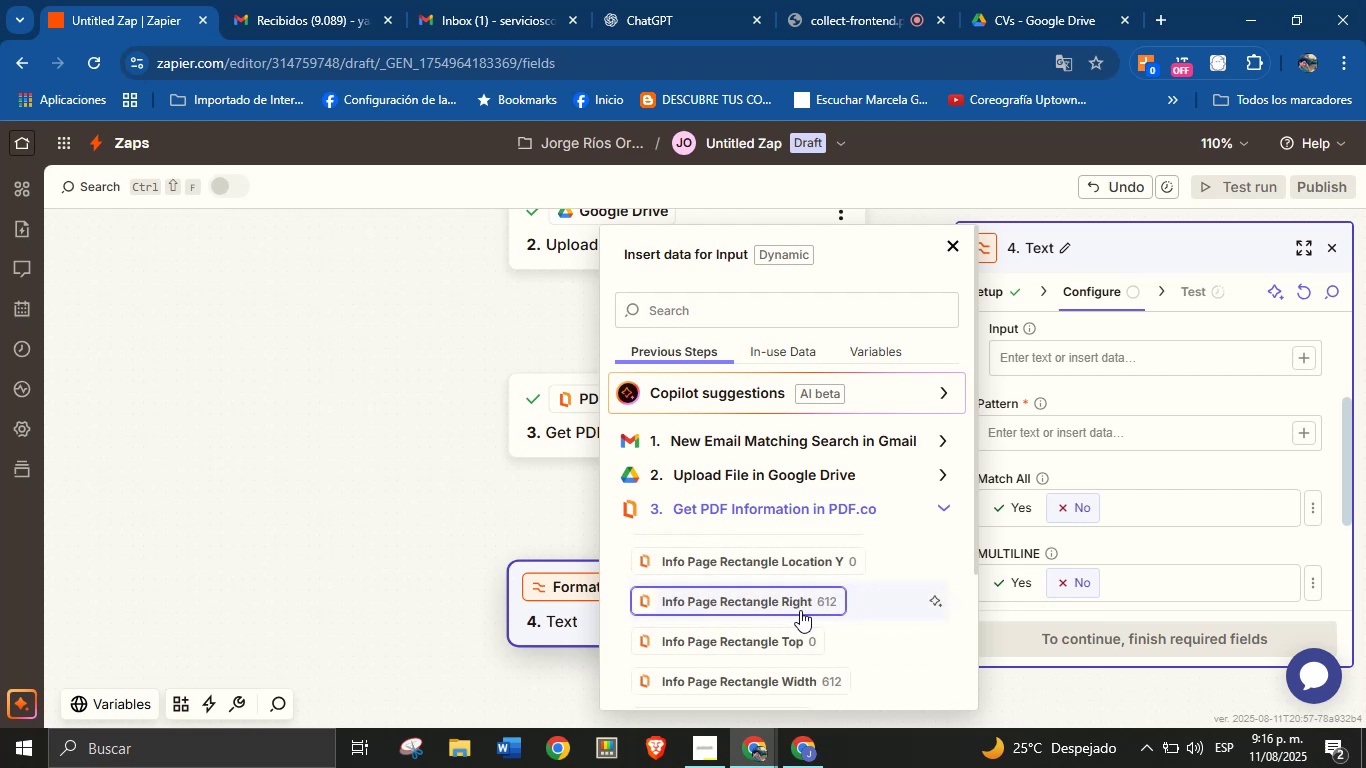 
scroll: coordinate [795, 594], scroll_direction: down, amount: 19.0
 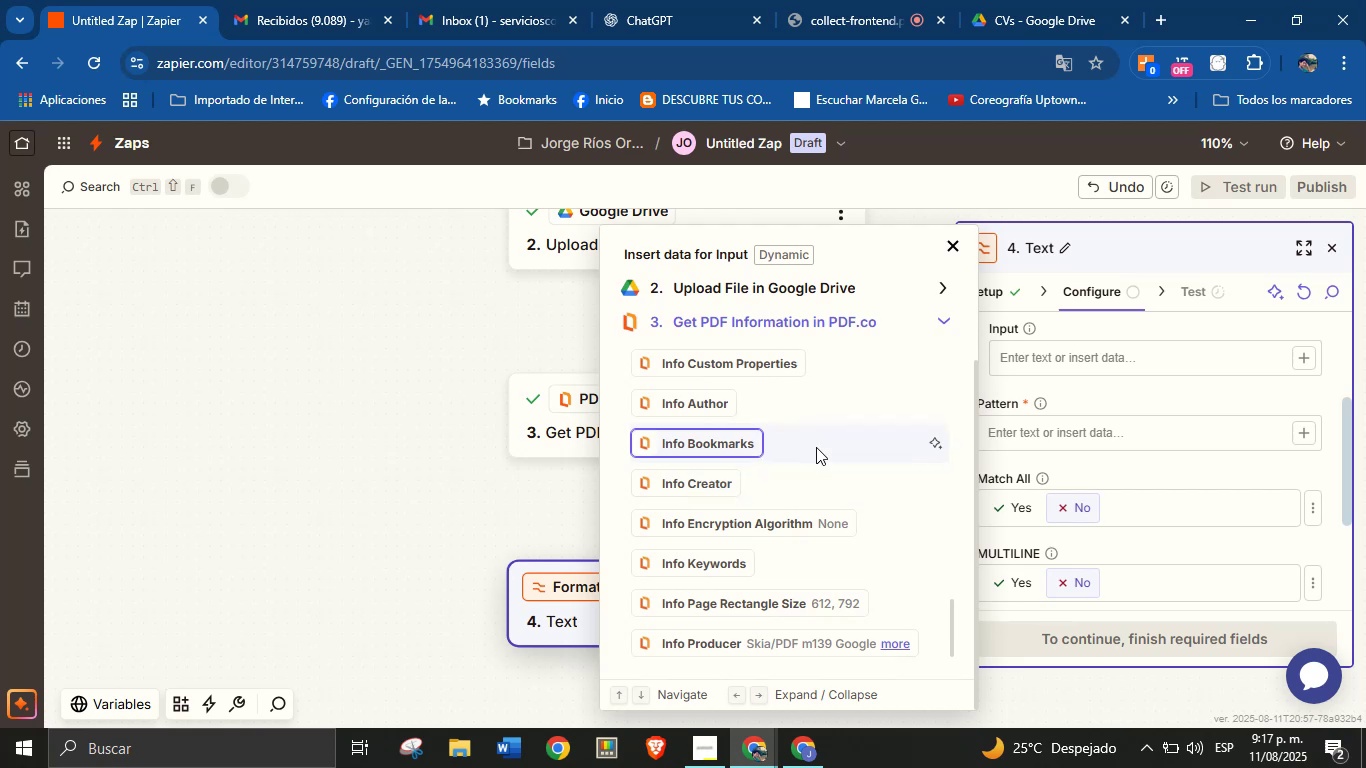 
scroll: coordinate [763, 471], scroll_direction: up, amount: 6.0
 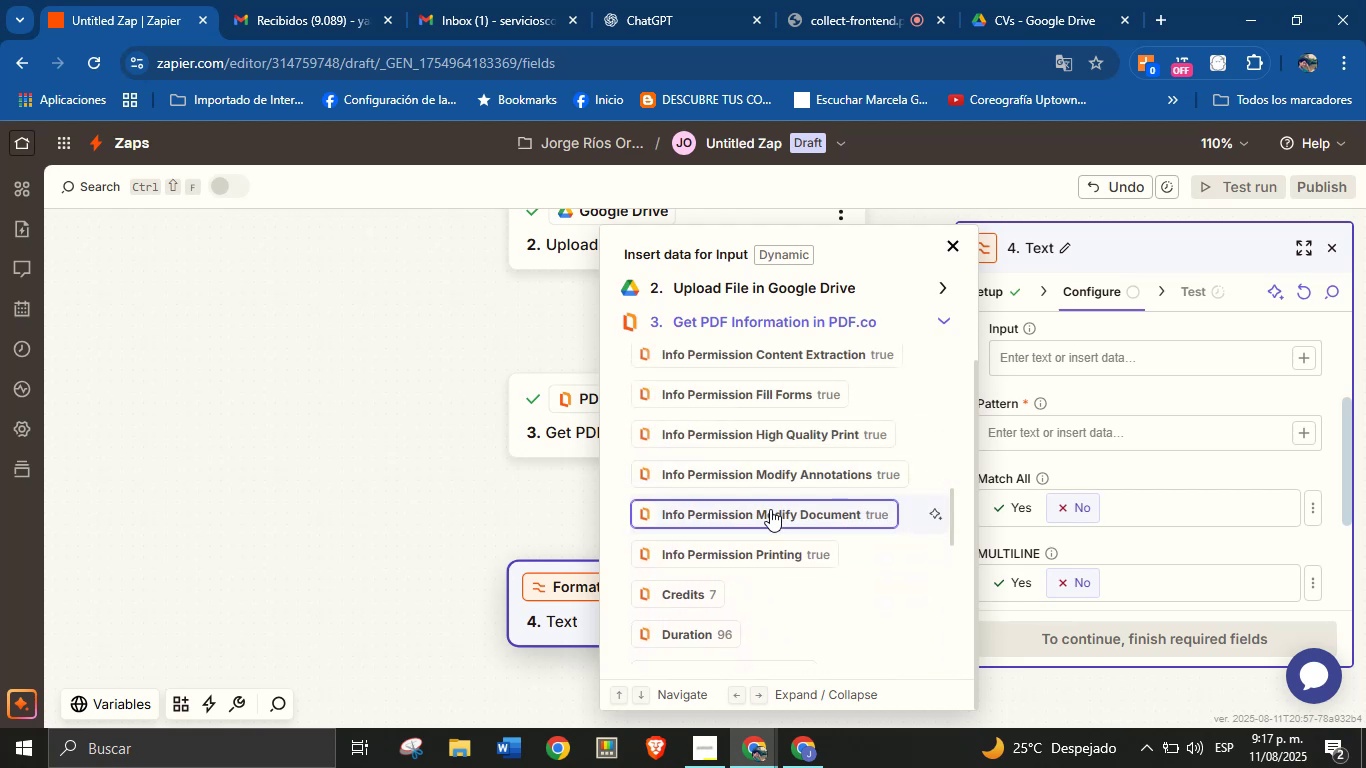 
scroll: coordinate [798, 498], scroll_direction: up, amount: 8.0
 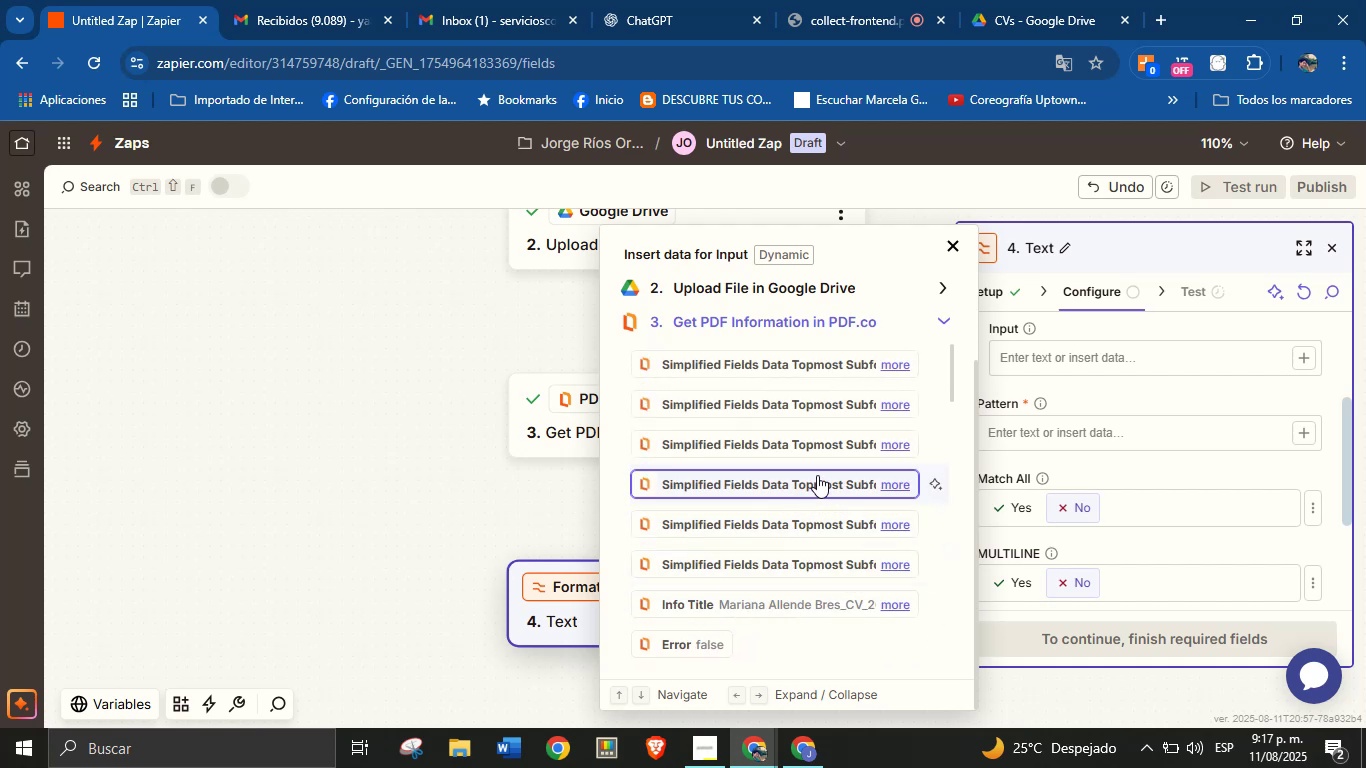 
left_click([889, 446])
 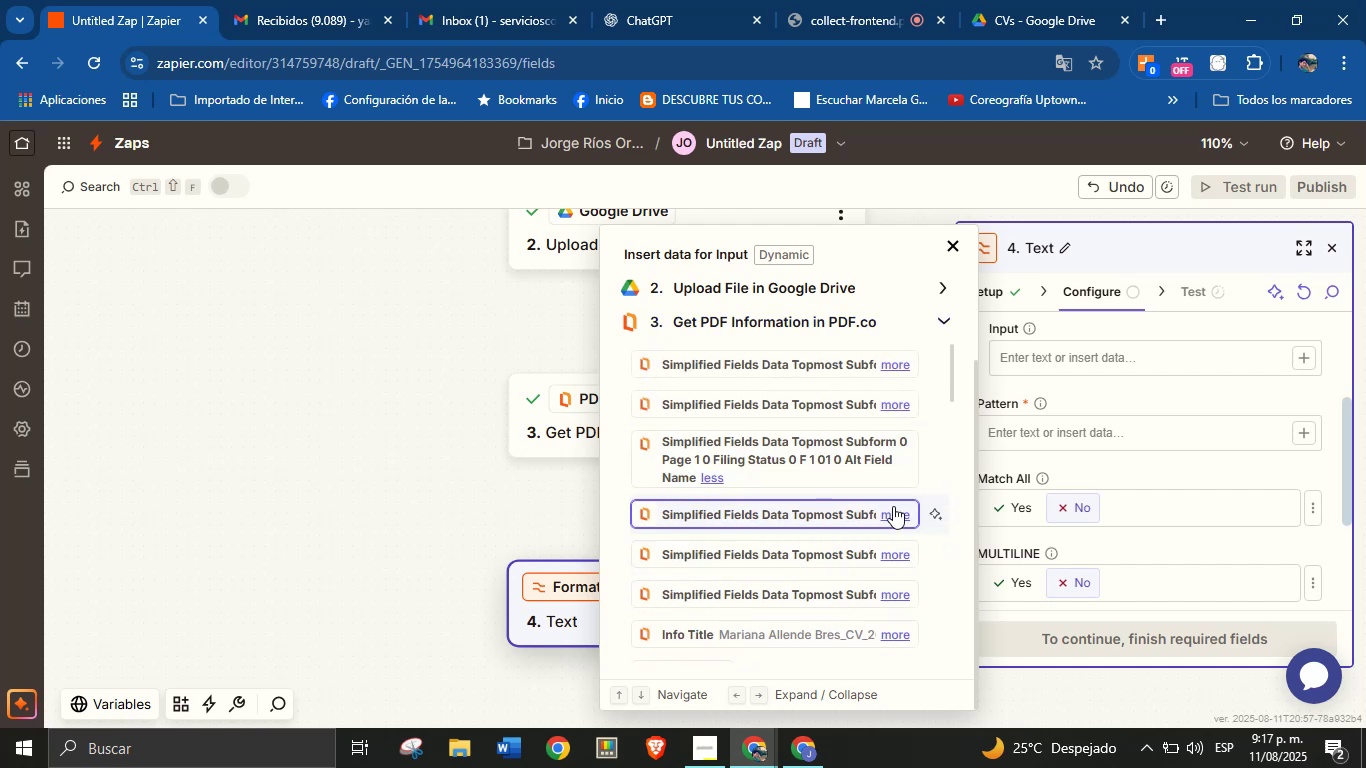 
left_click([894, 505])
 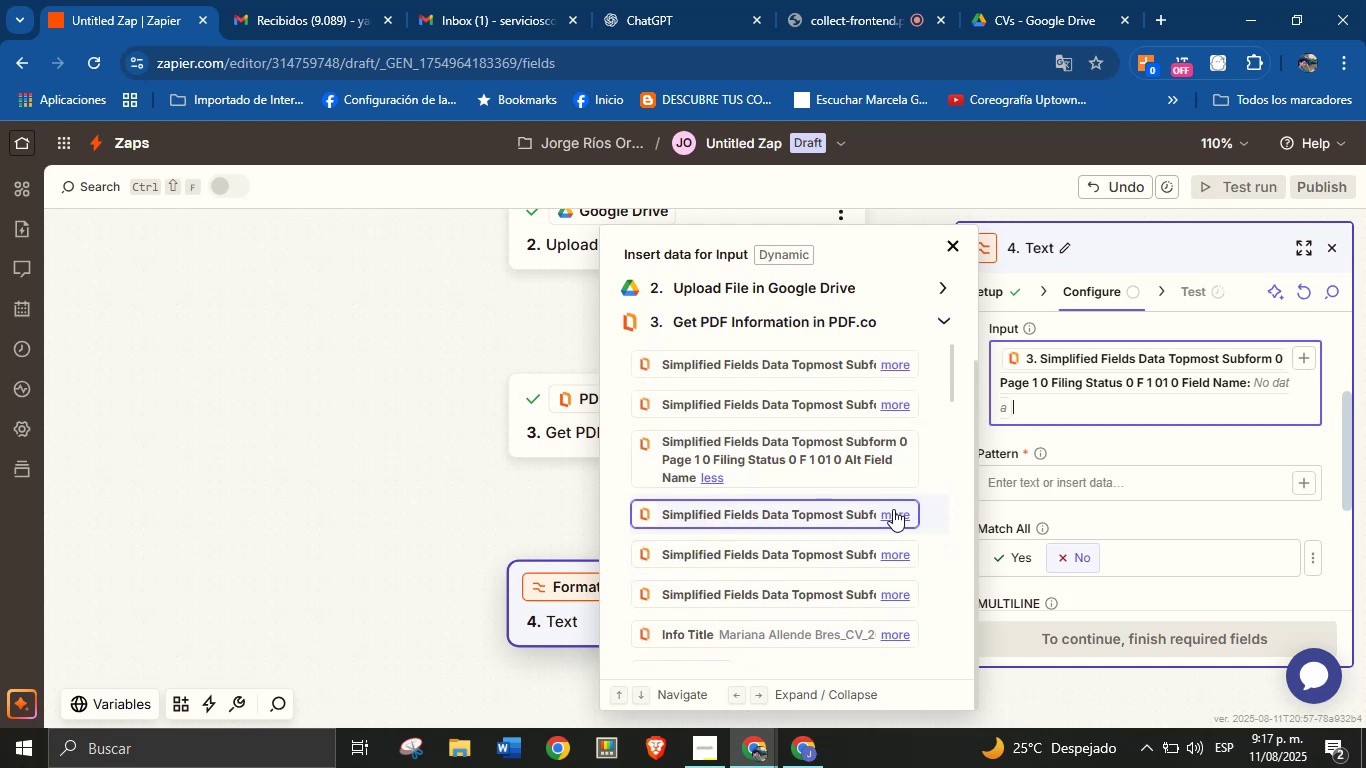 
left_click([893, 509])
 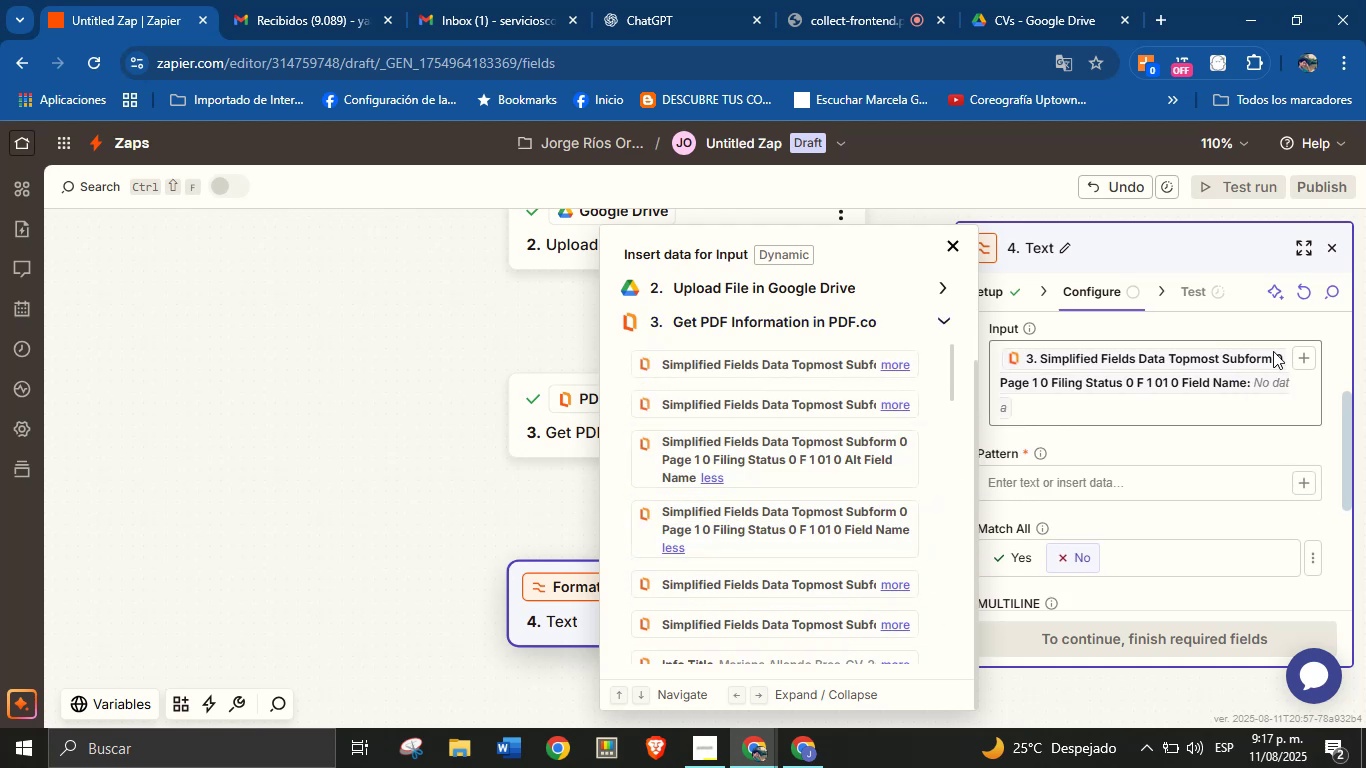 
left_click([1252, 389])
 